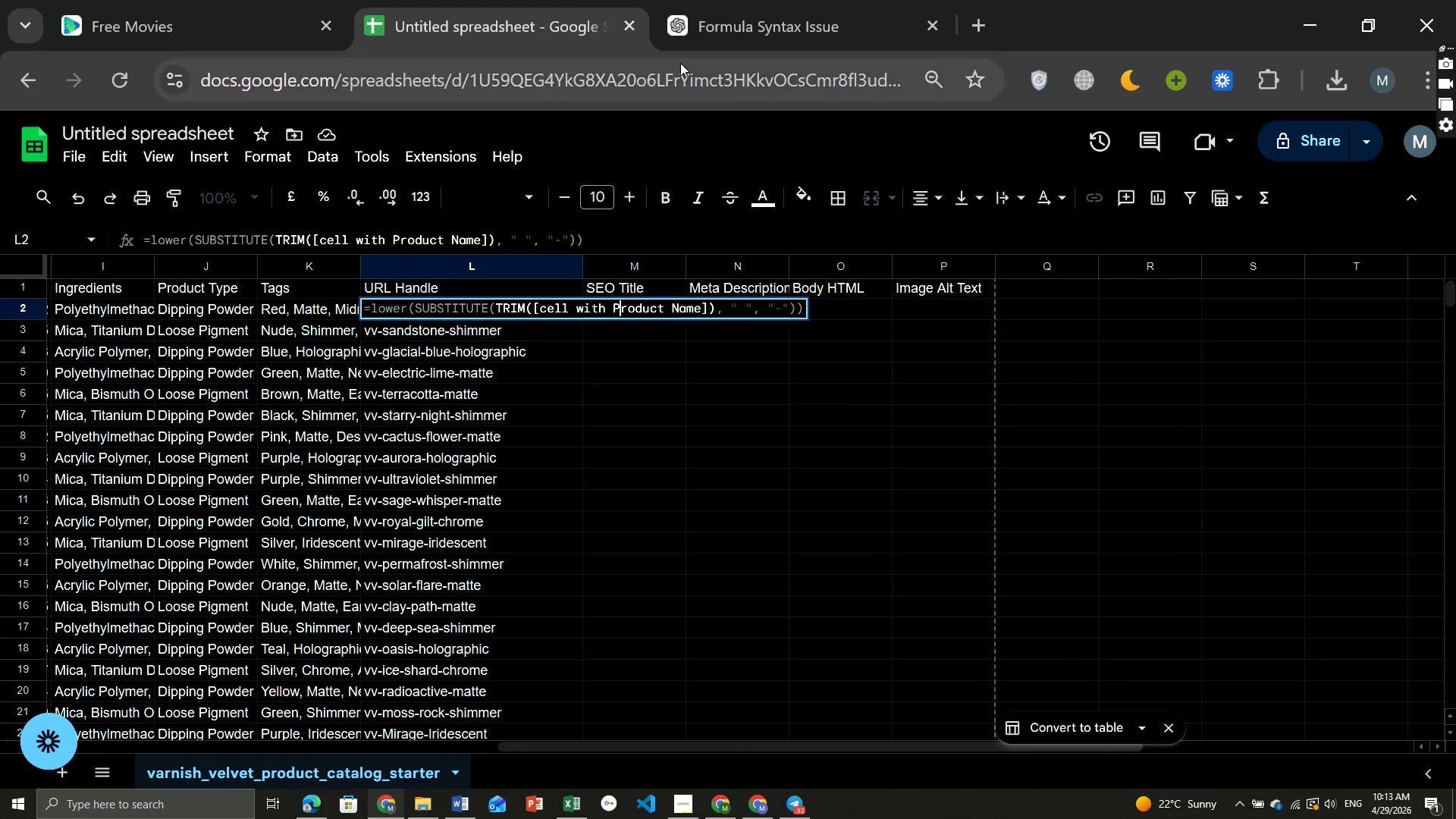 
left_click_drag(start_coordinate=[721, 24], to_coordinate=[543, 420])
 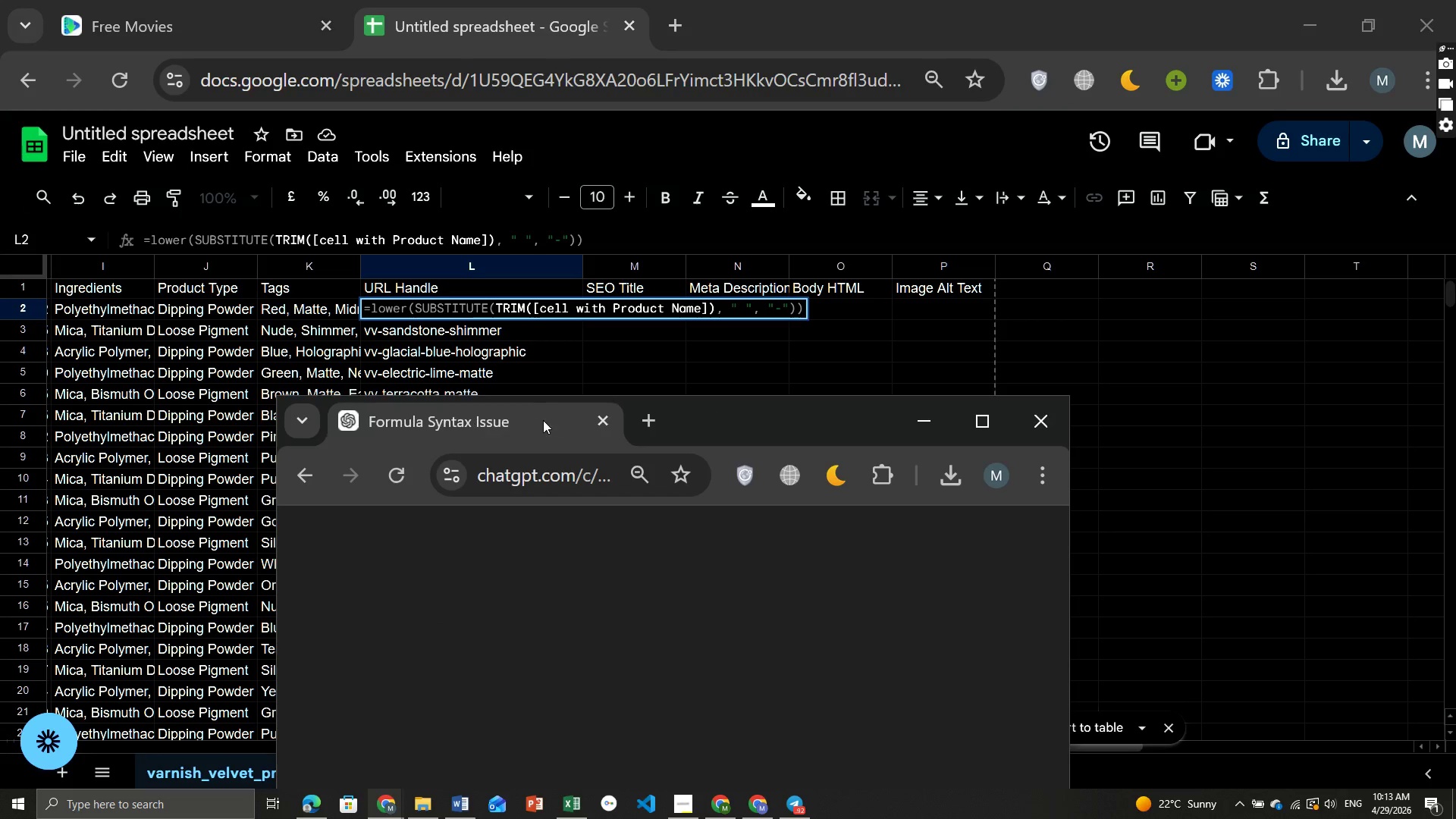 
scroll: coordinate [543, 420], scroll_direction: down, amount: 4.0
 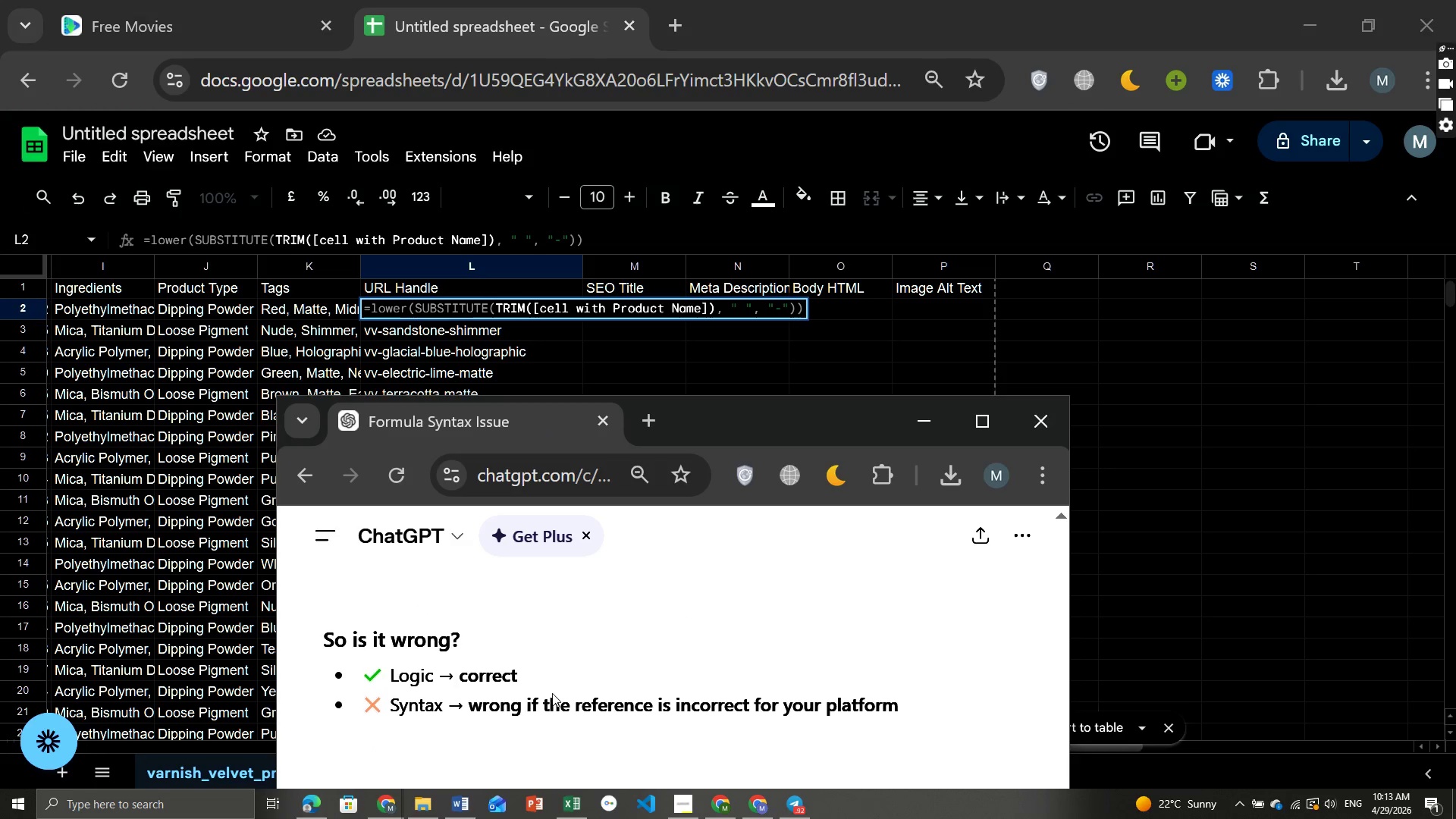 
wait(10.2)
 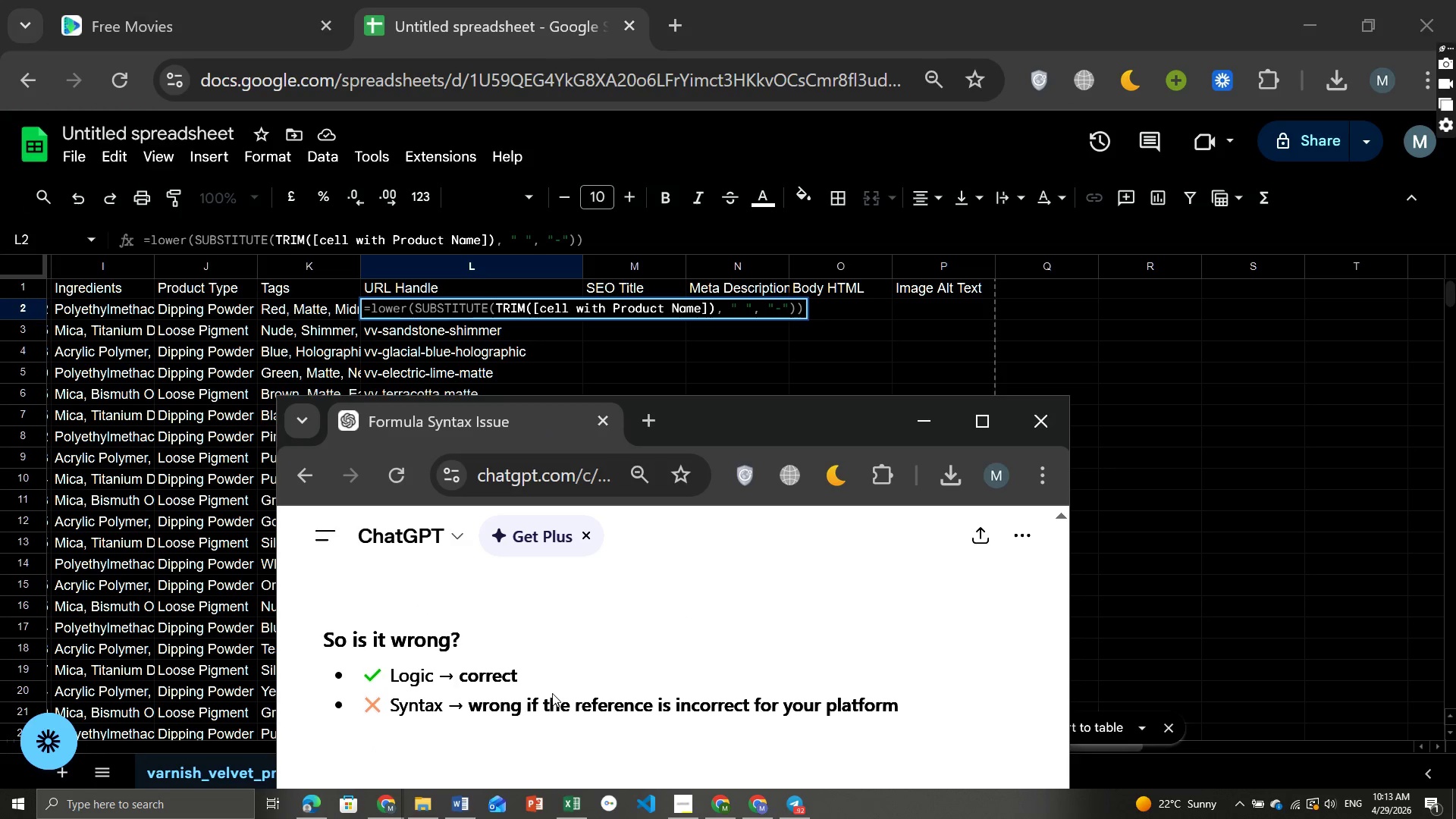 
left_click([918, 436])
 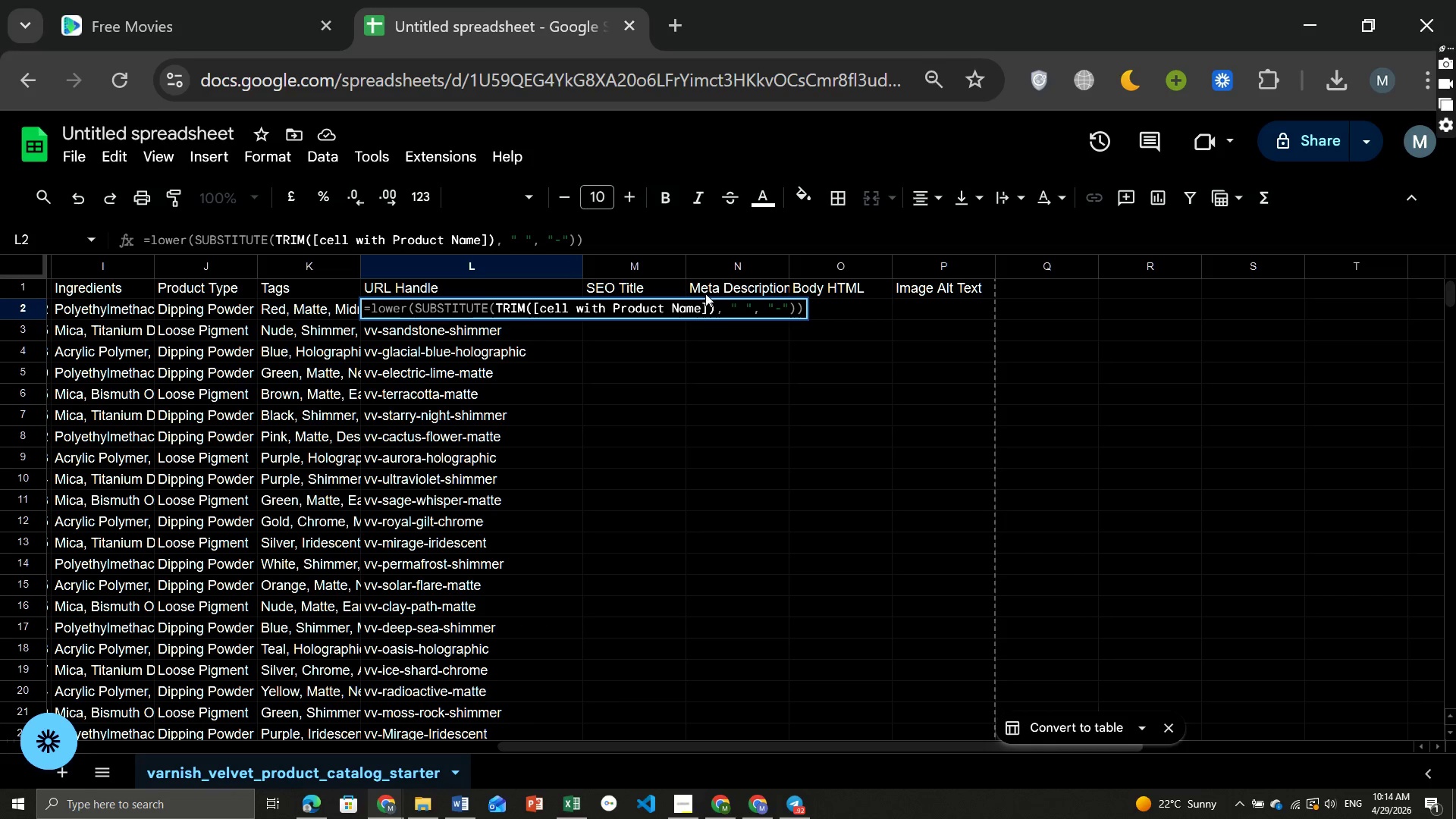 
left_click([707, 305])
 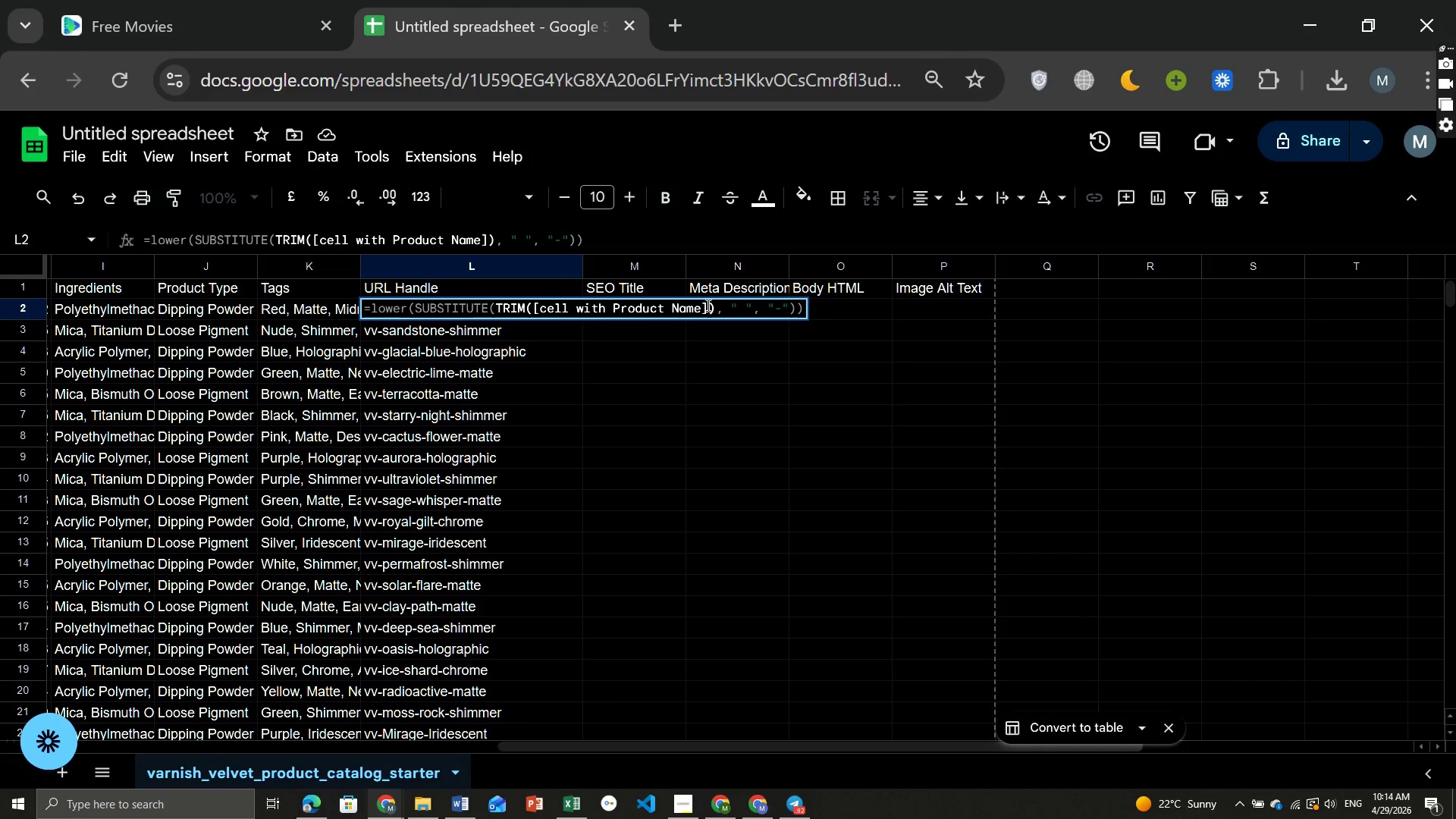 
hold_key(key=Backspace, duration=1.17)
 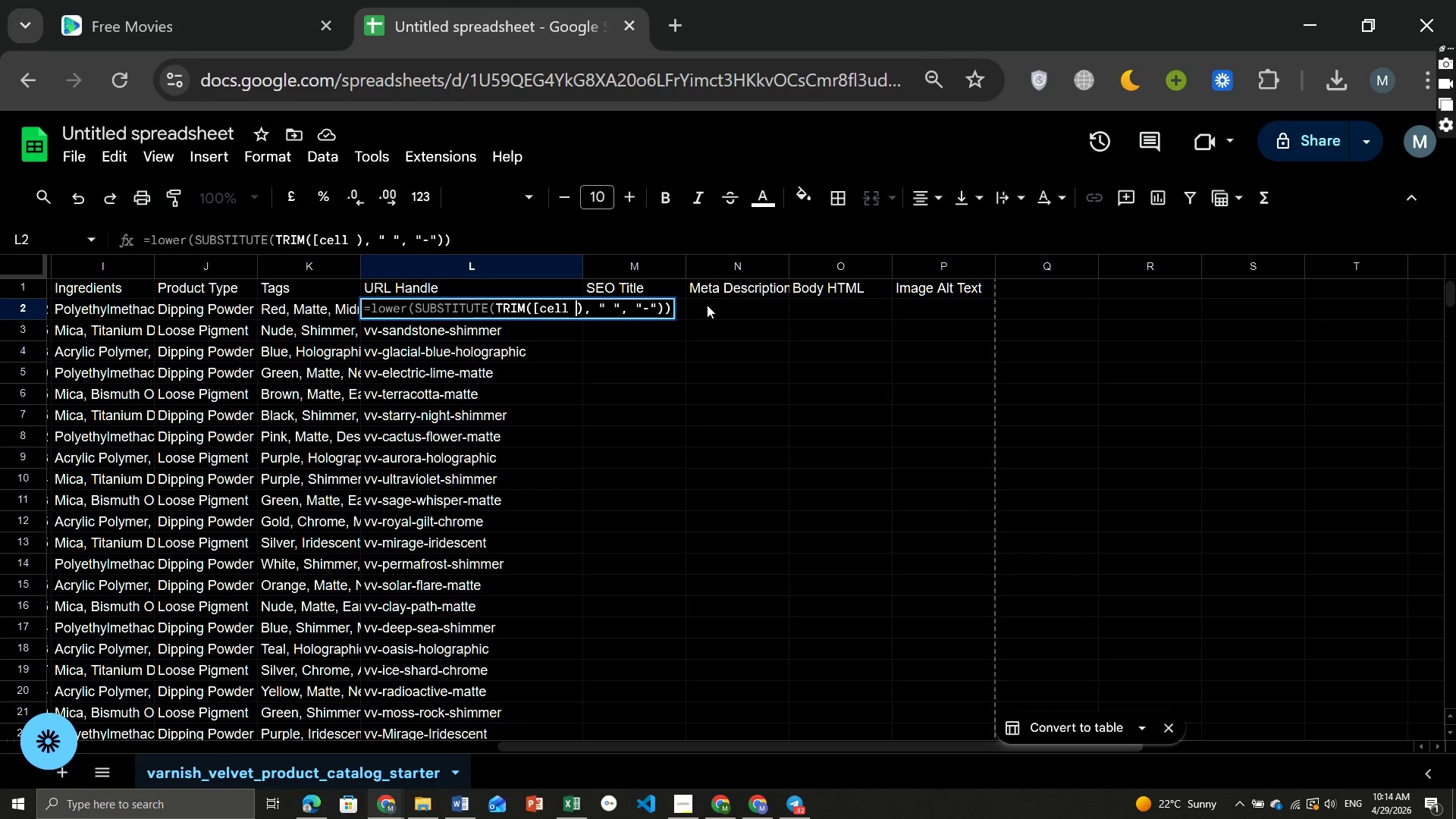 
key(Backspace)
 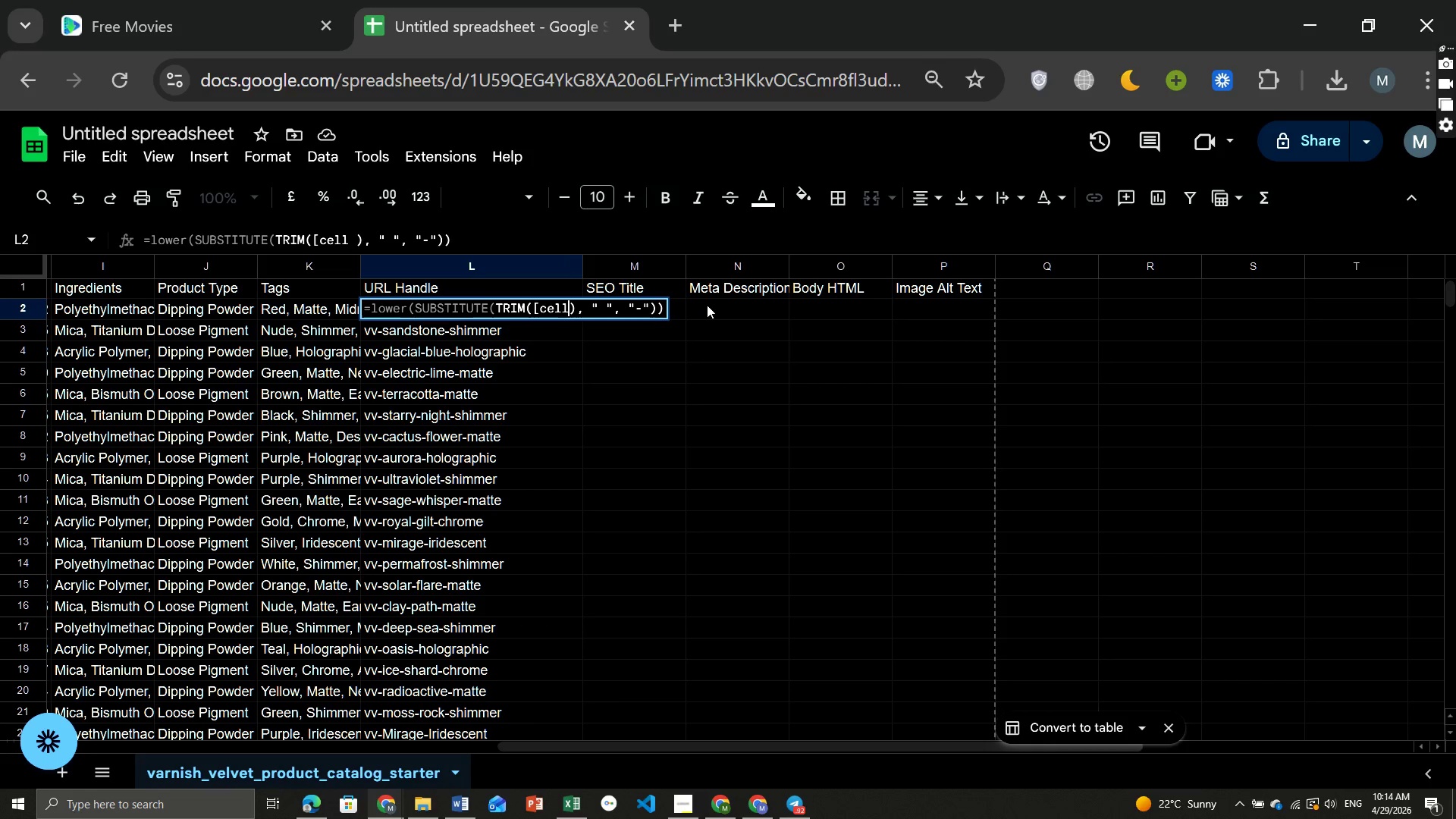 
key(Backspace)
 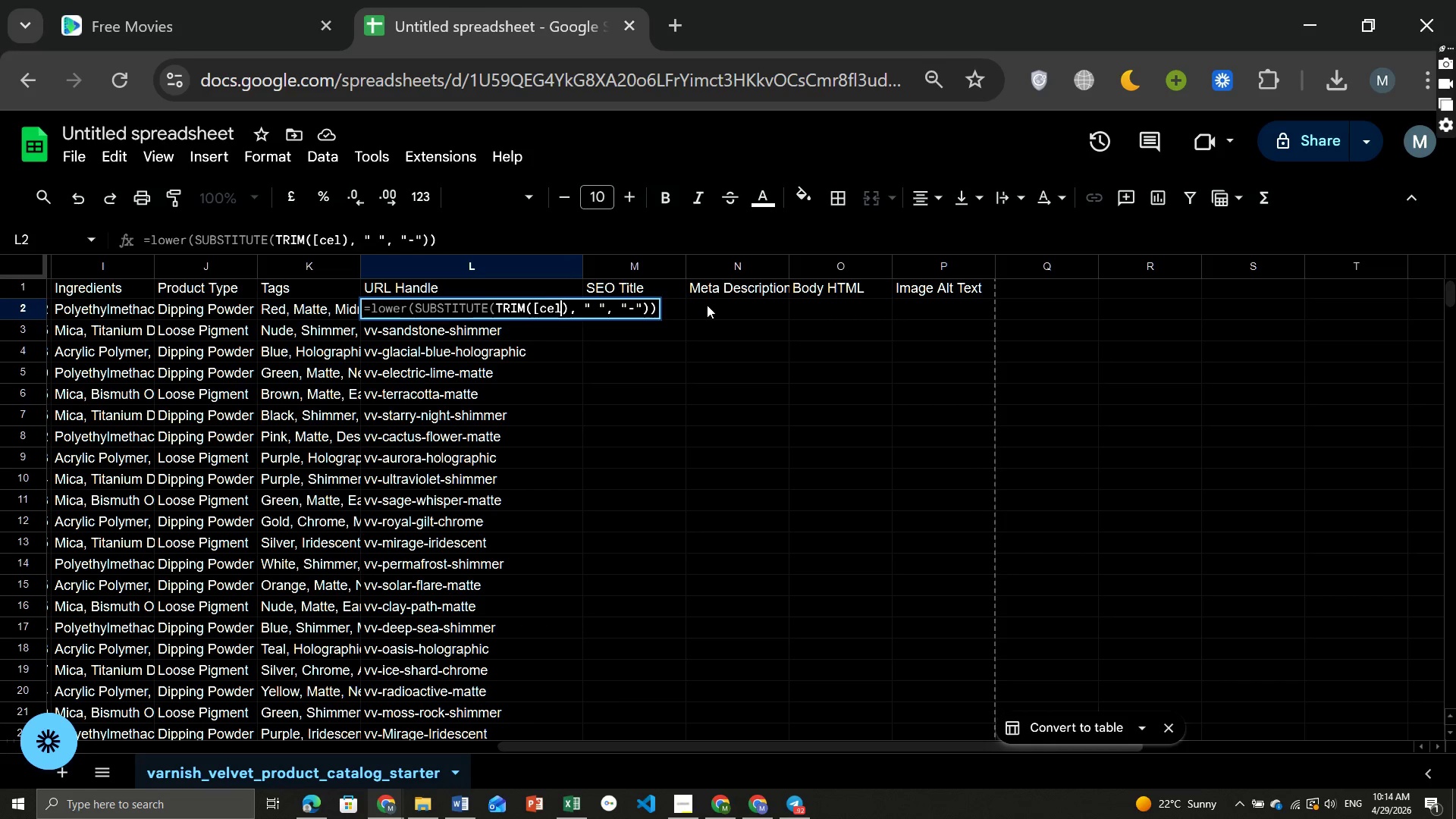 
key(Backspace)
 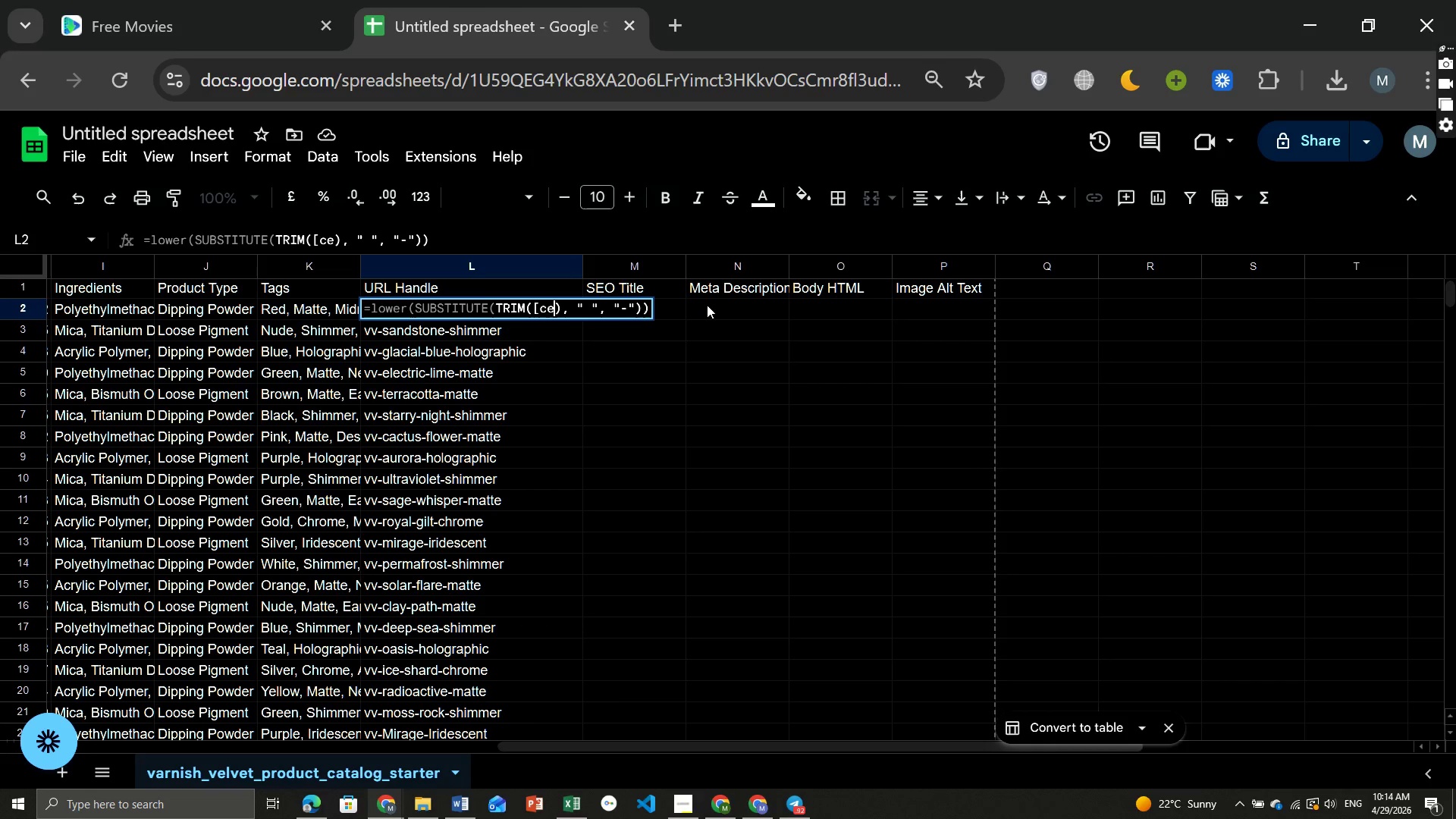 
key(Backspace)
 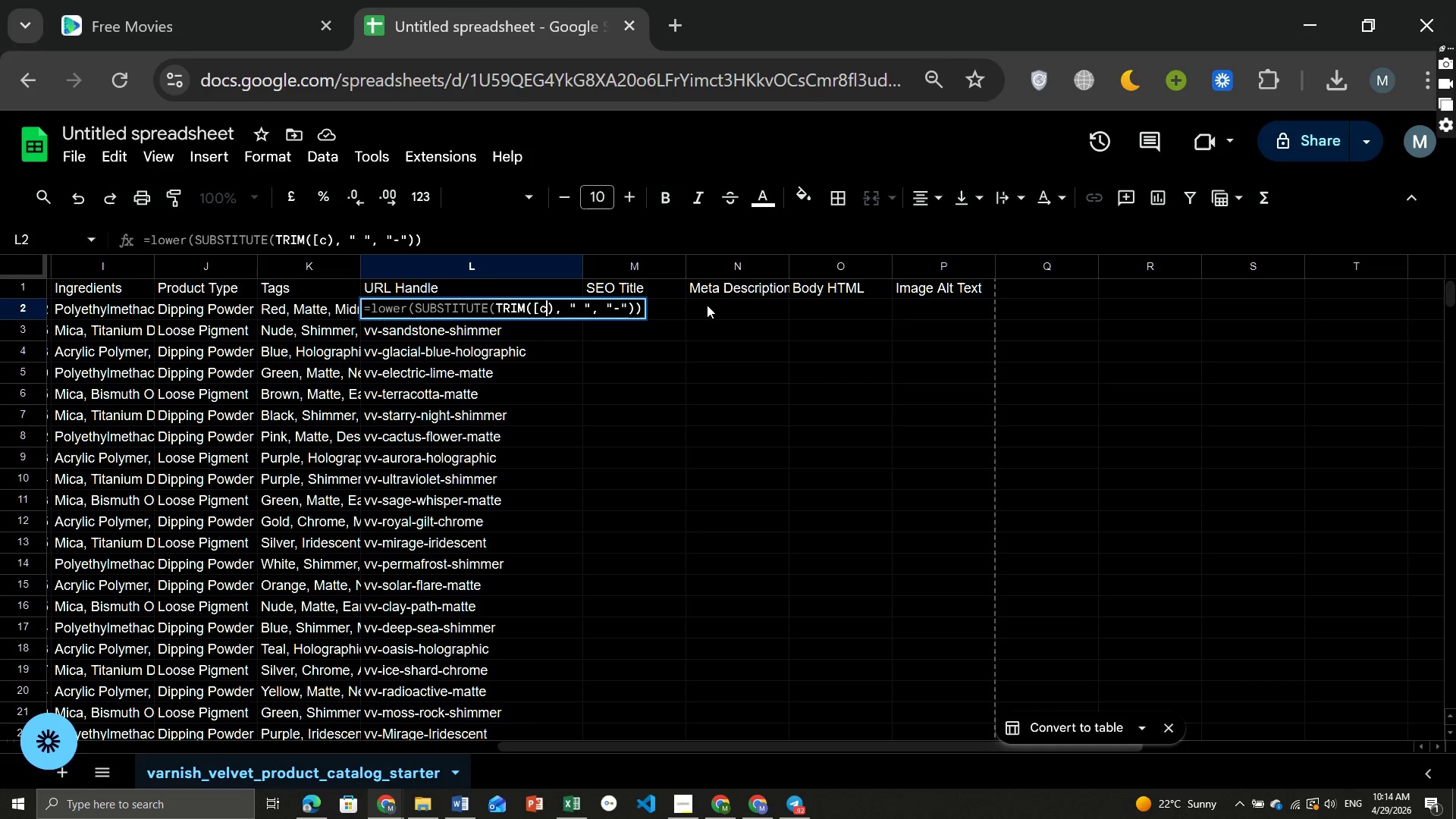 
key(Backspace)
 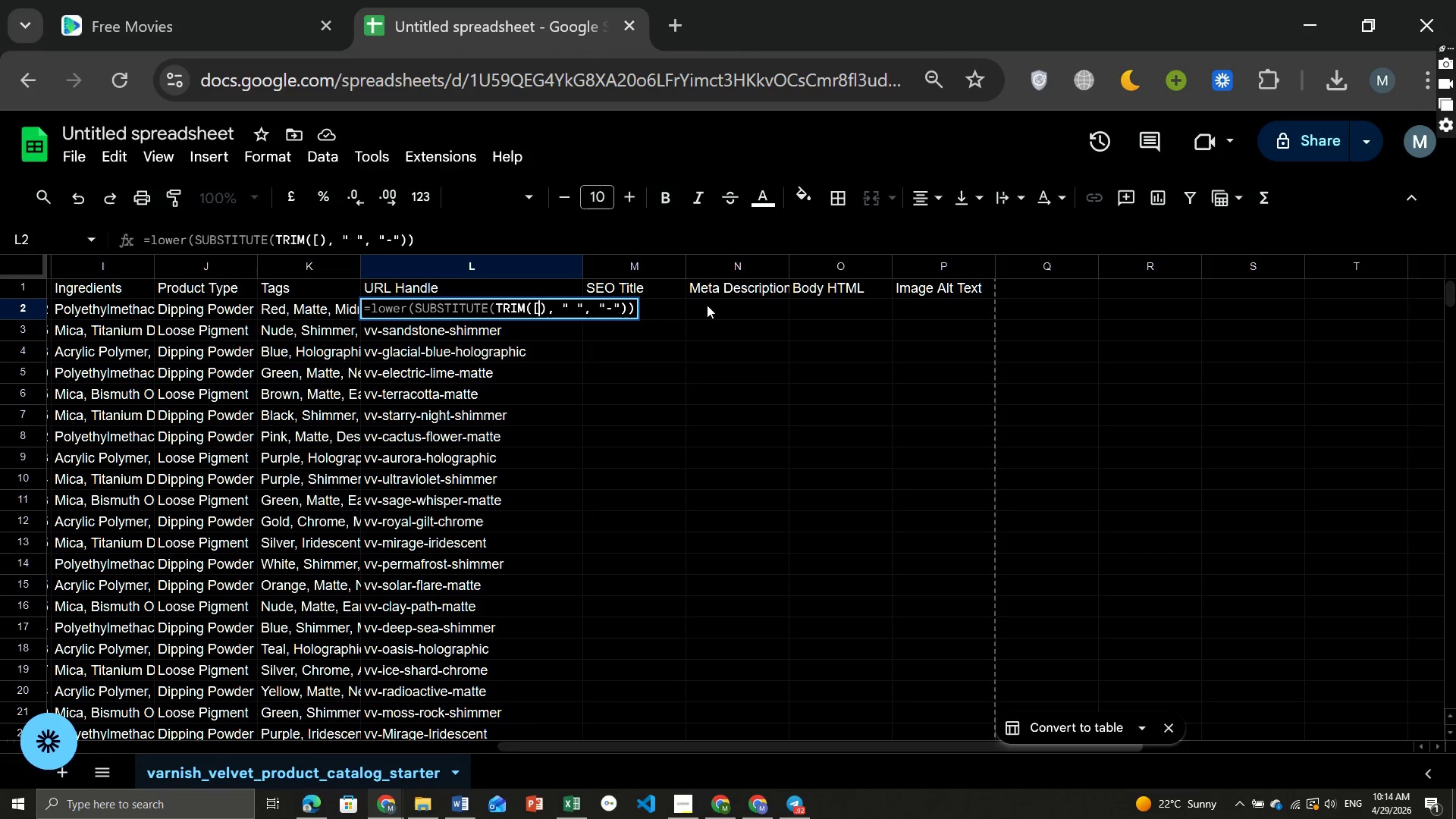 
key(Backspace)
 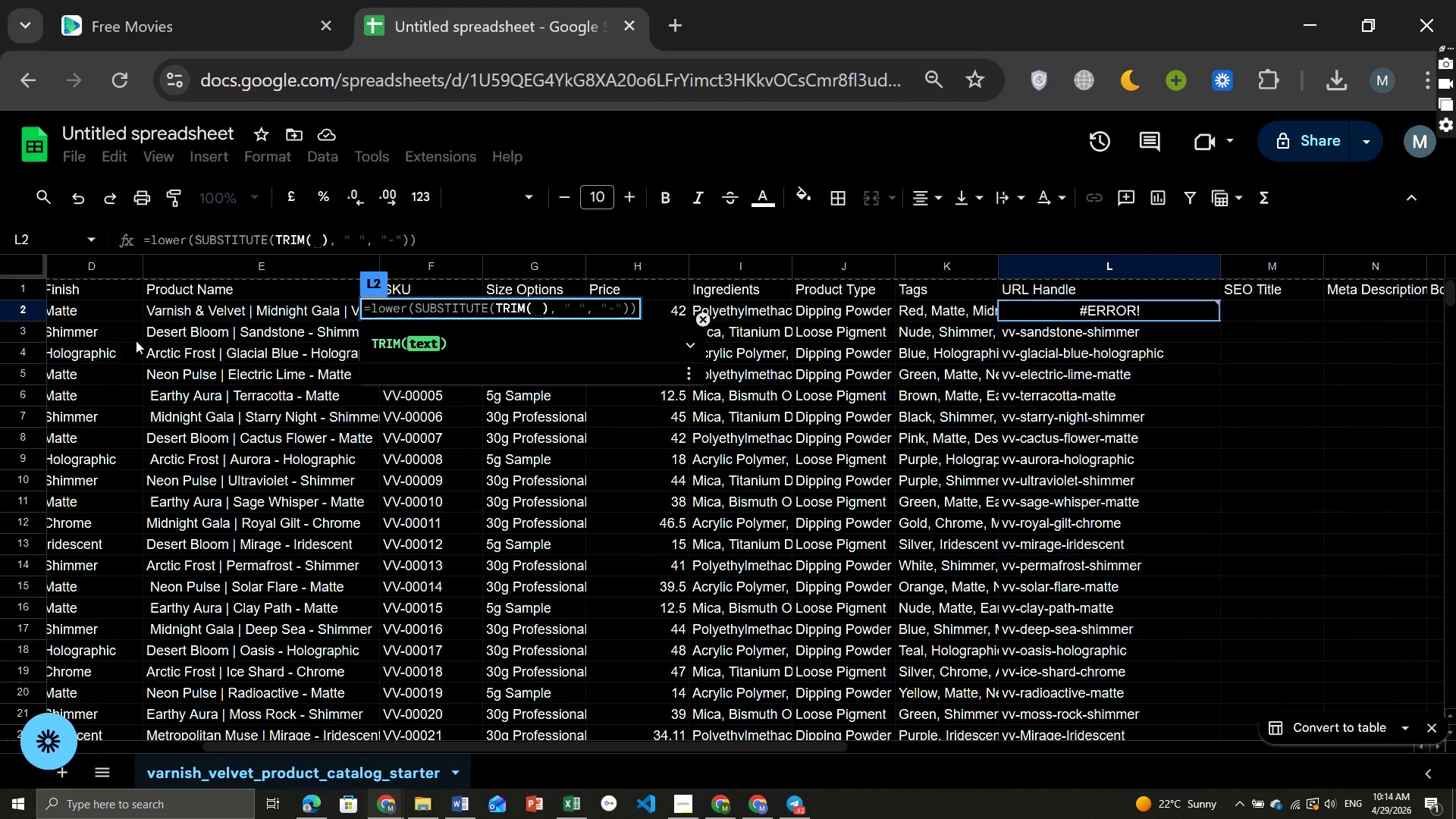 
wait(23.67)
 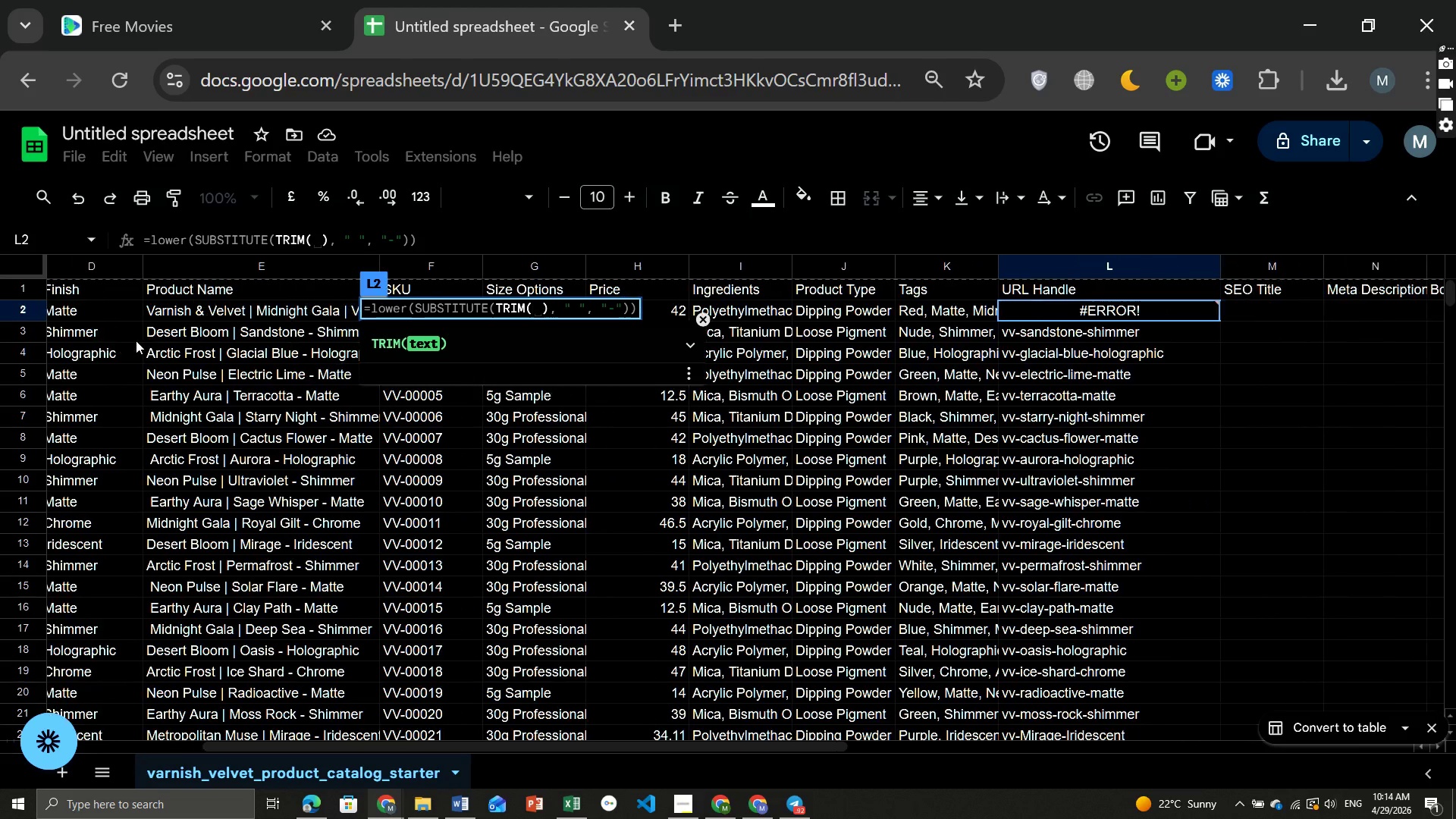 
key(CapsLock)
 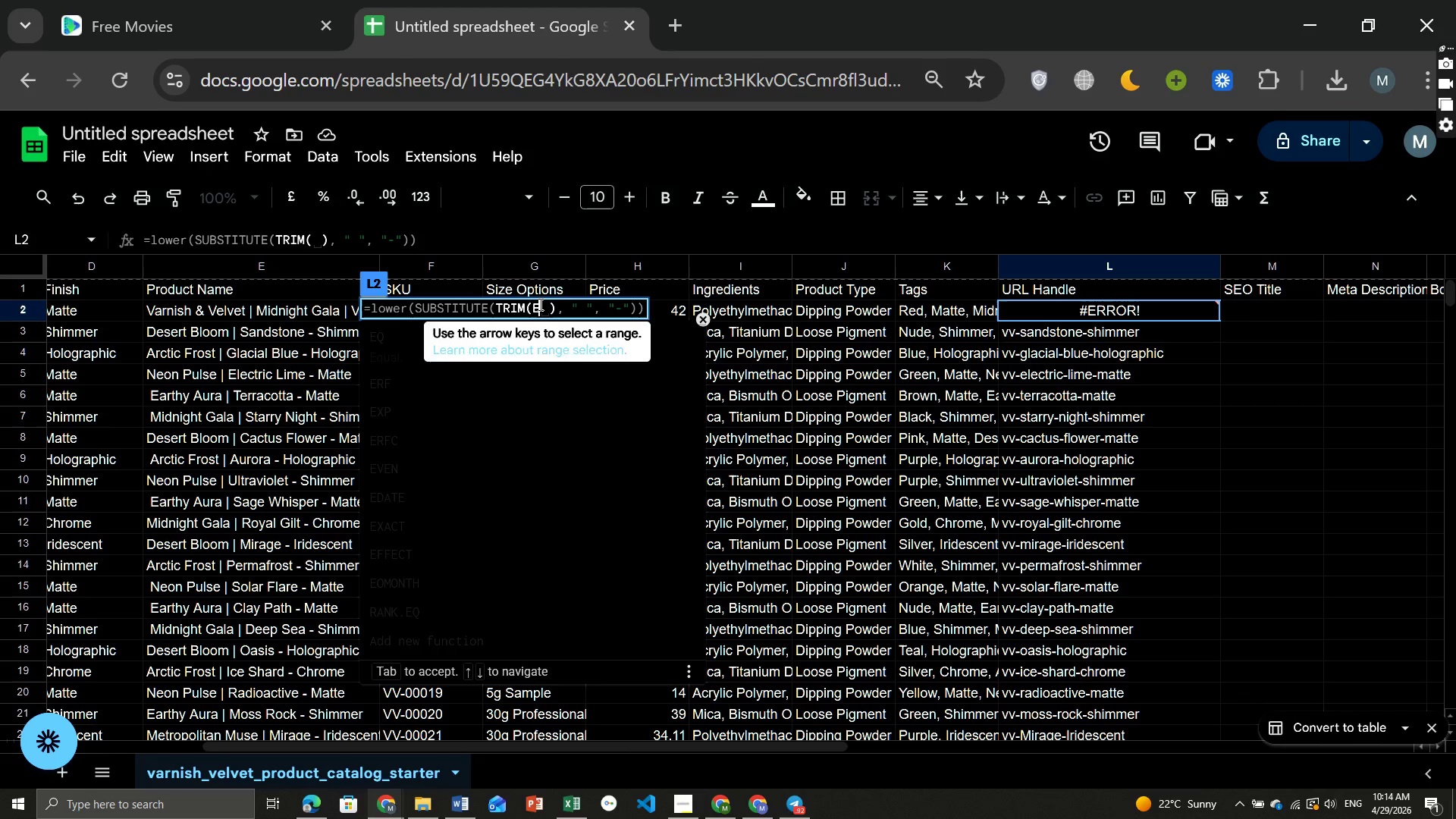 
key(E)
 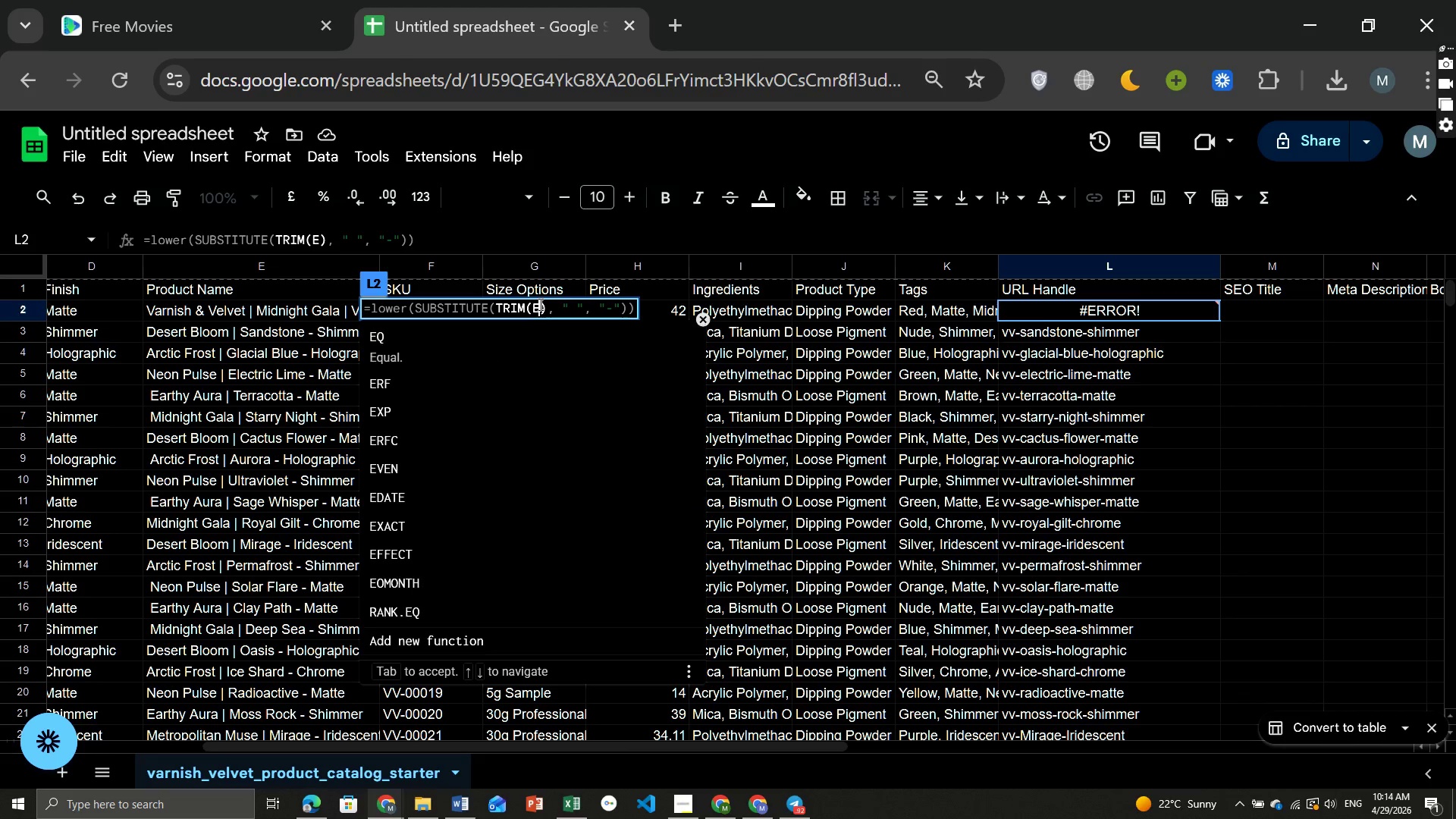 
key(CapsLock)
 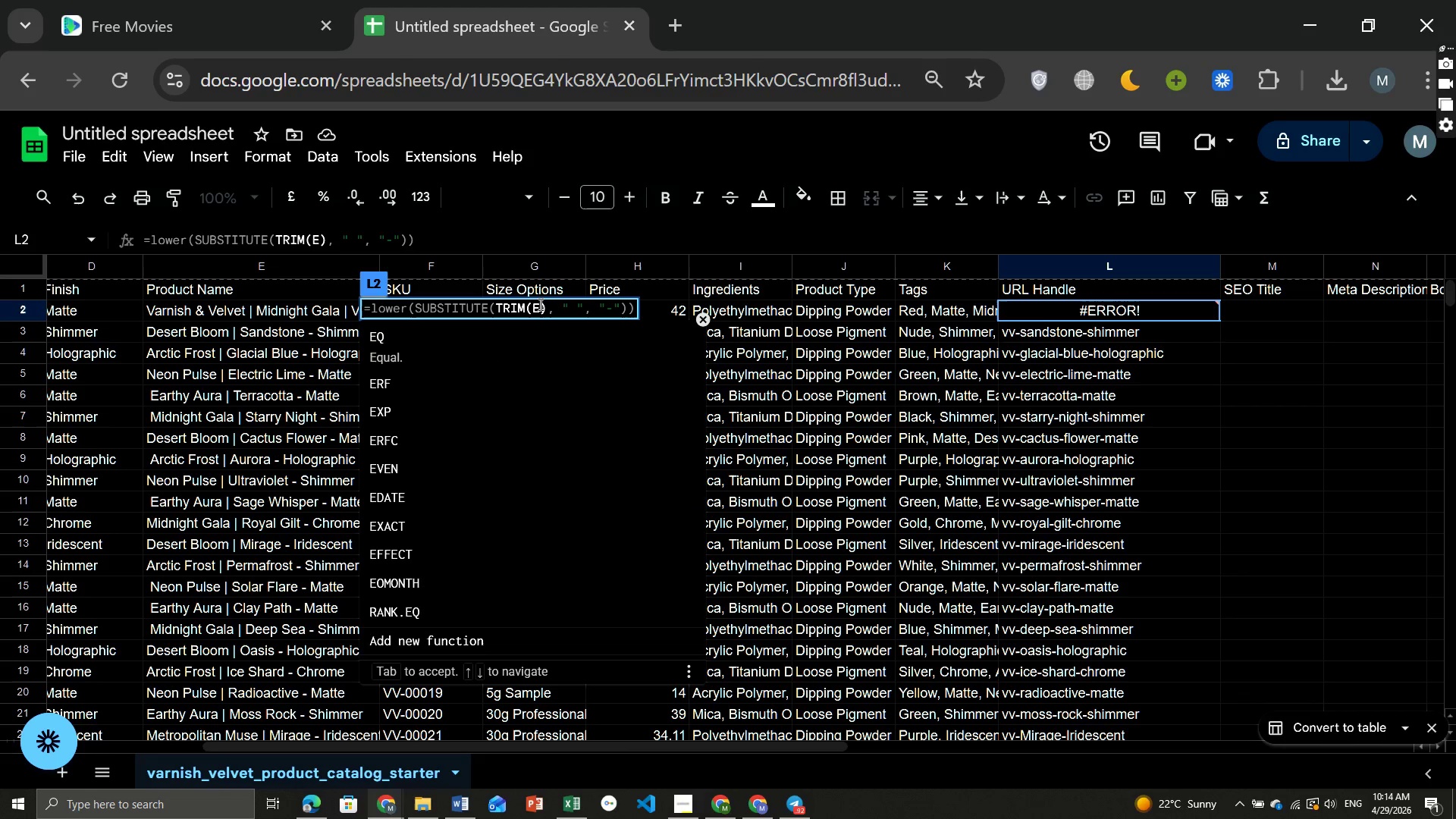 
wait(5.29)
 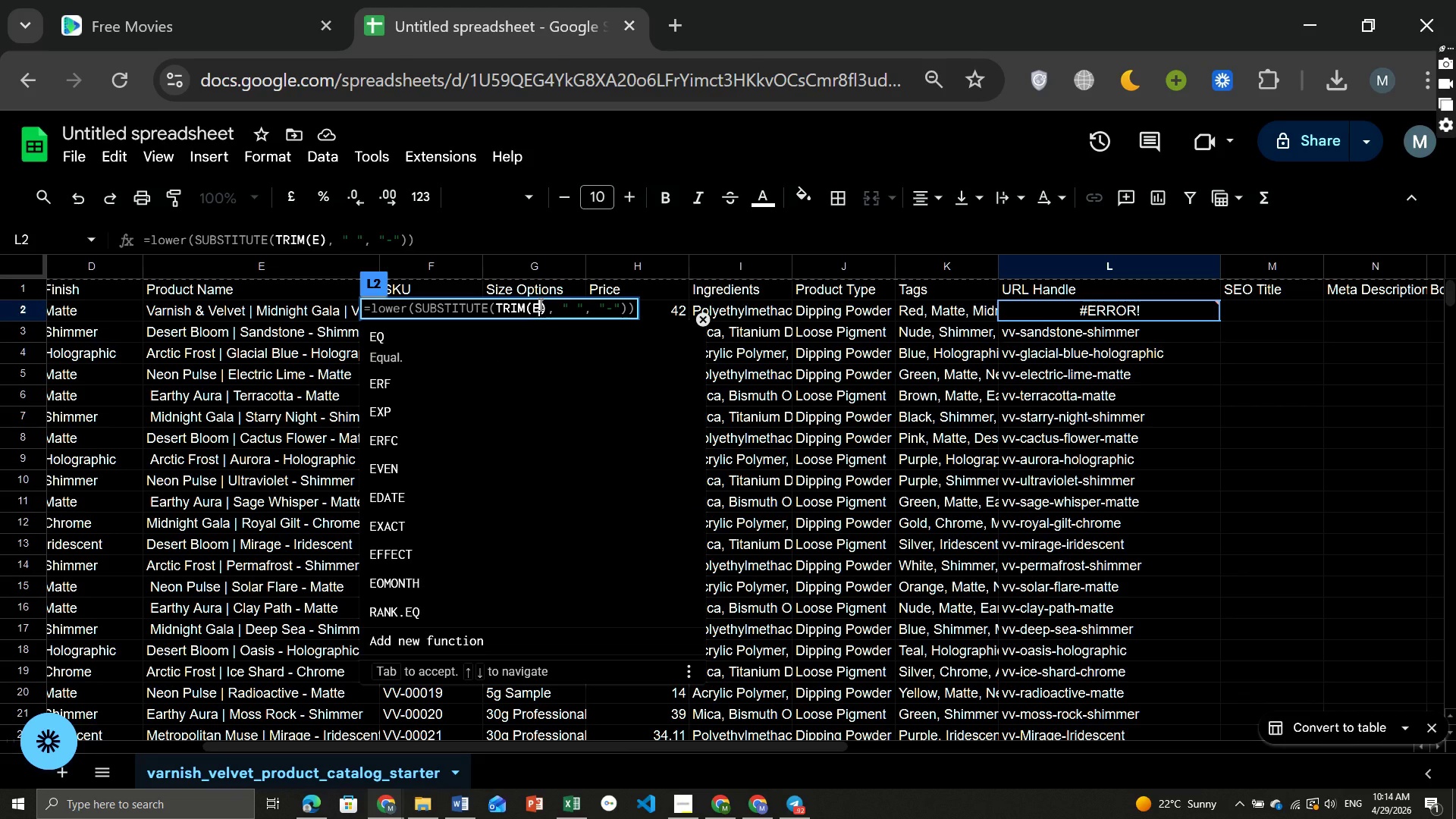 
mouse_move([399, 799])
 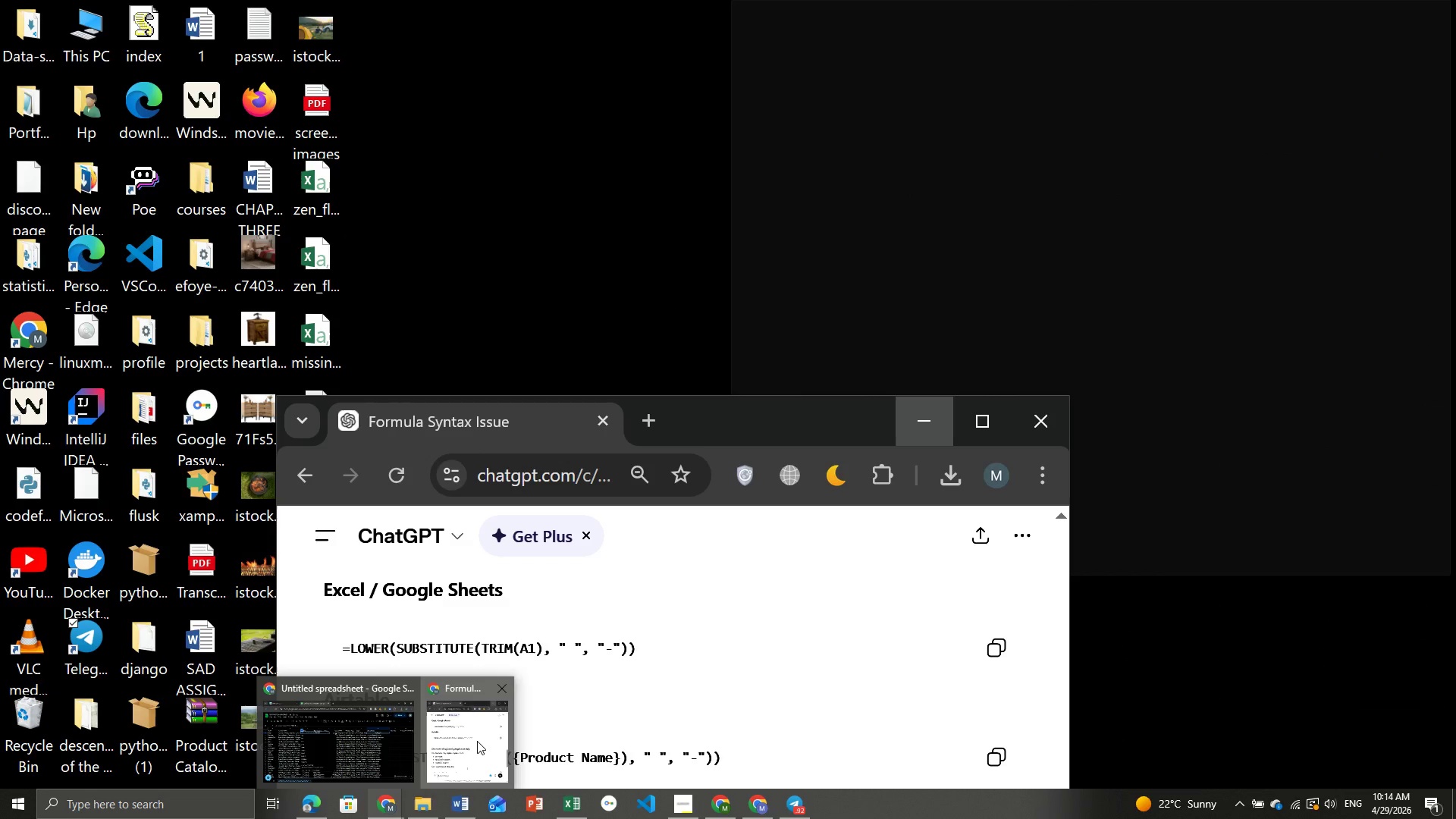 
left_click([477, 741])
 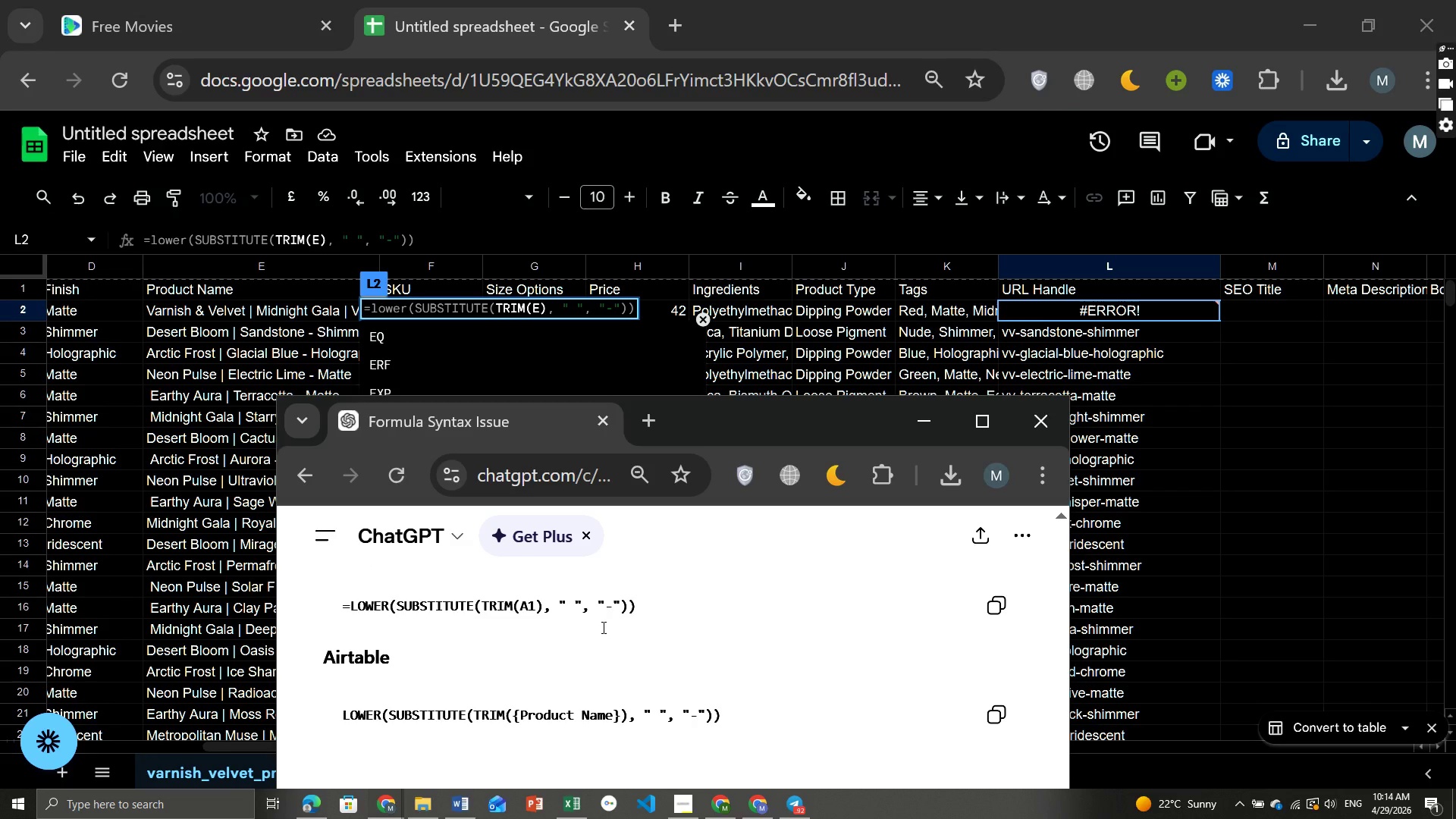 
wait(13.05)
 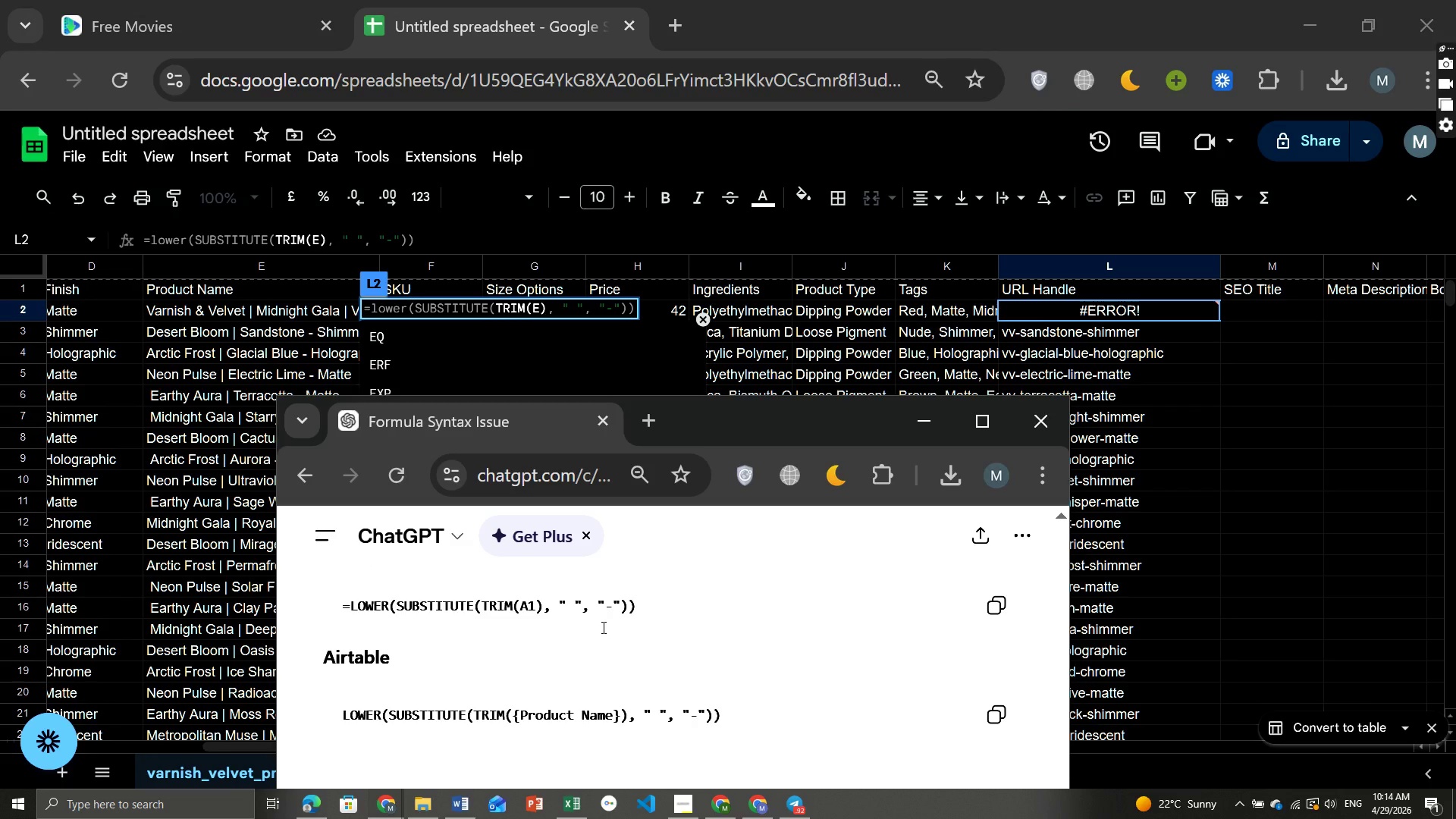 
left_click([928, 423])
 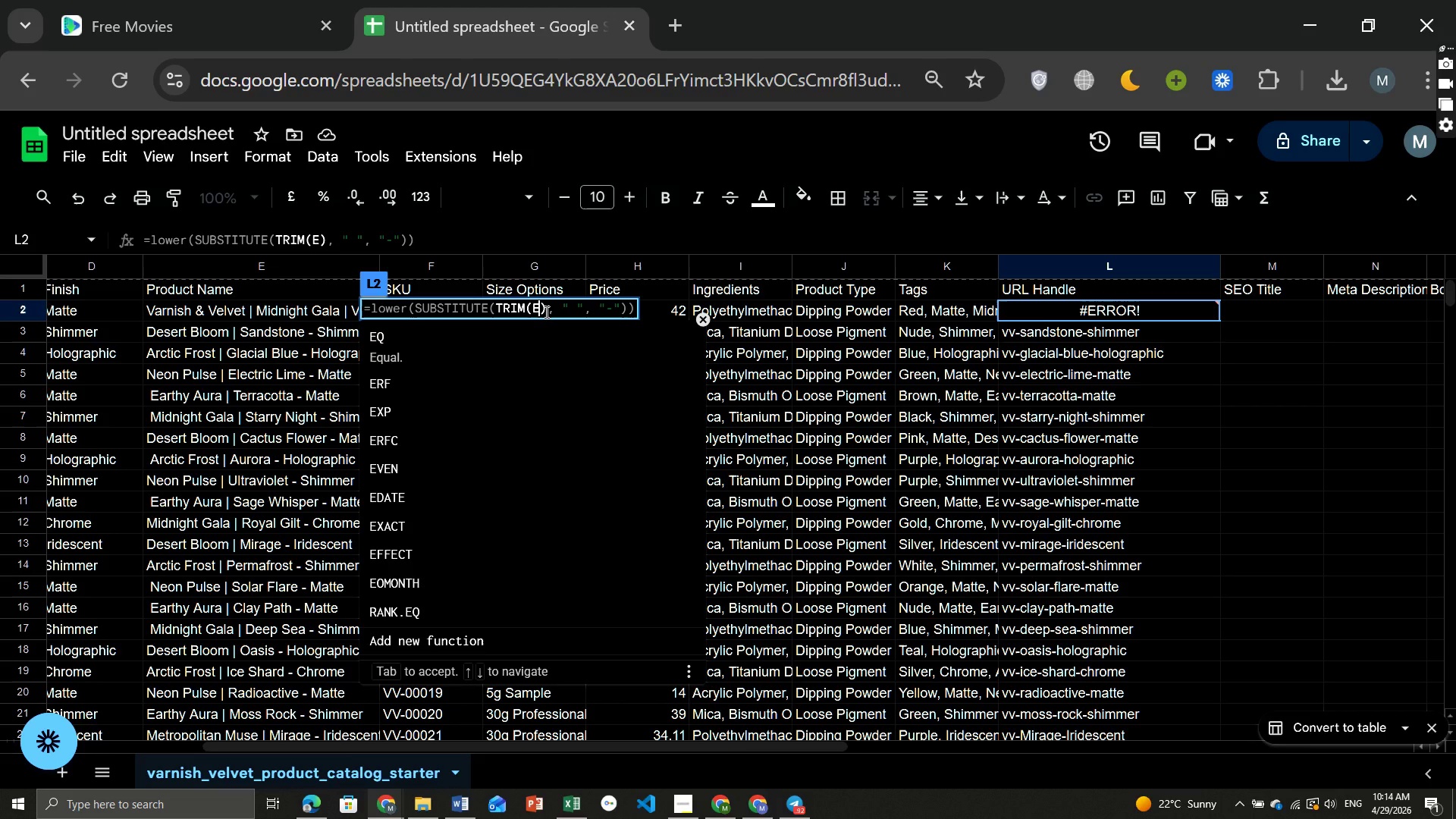 
wait(6.05)
 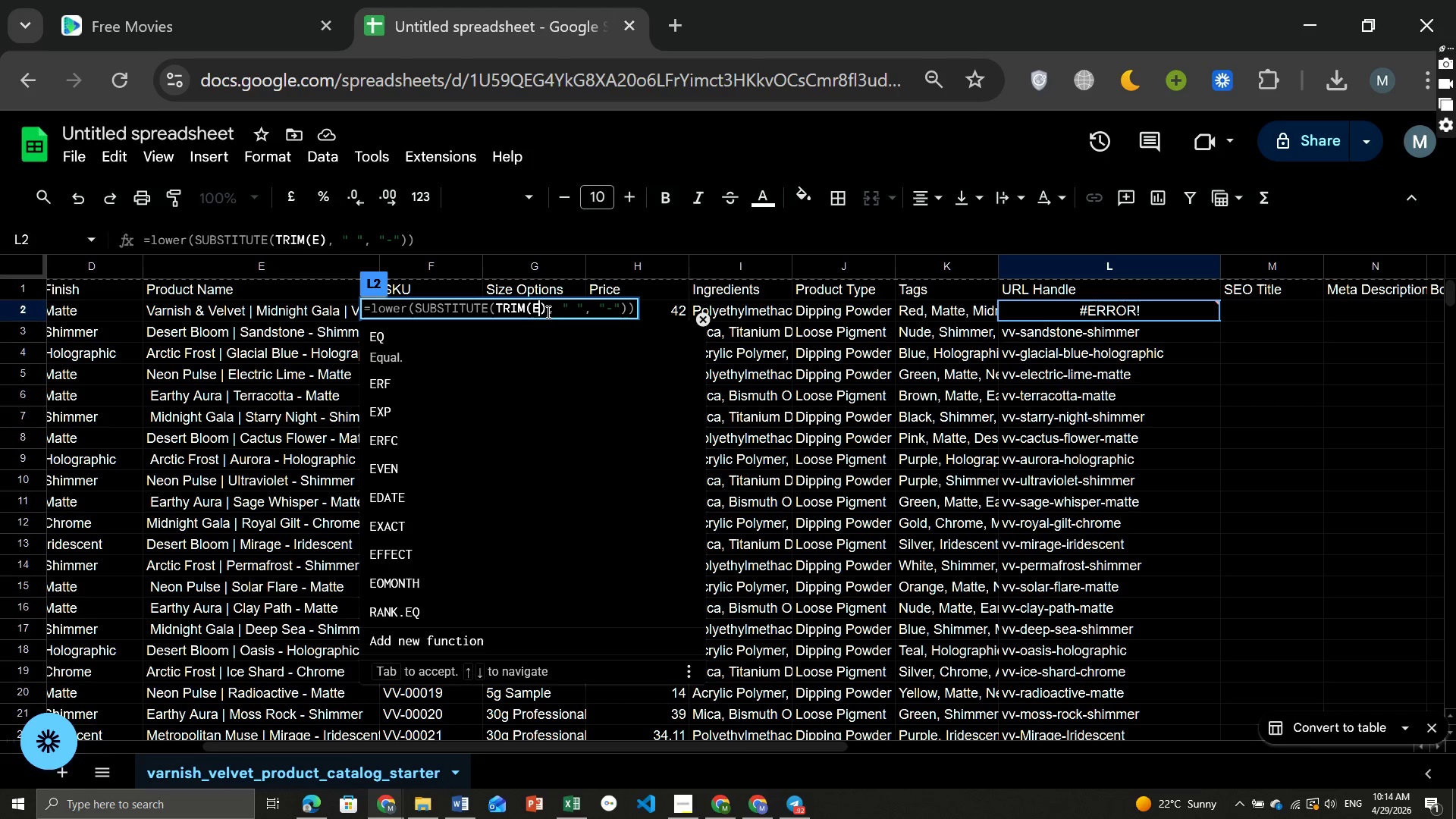 
key(1)
 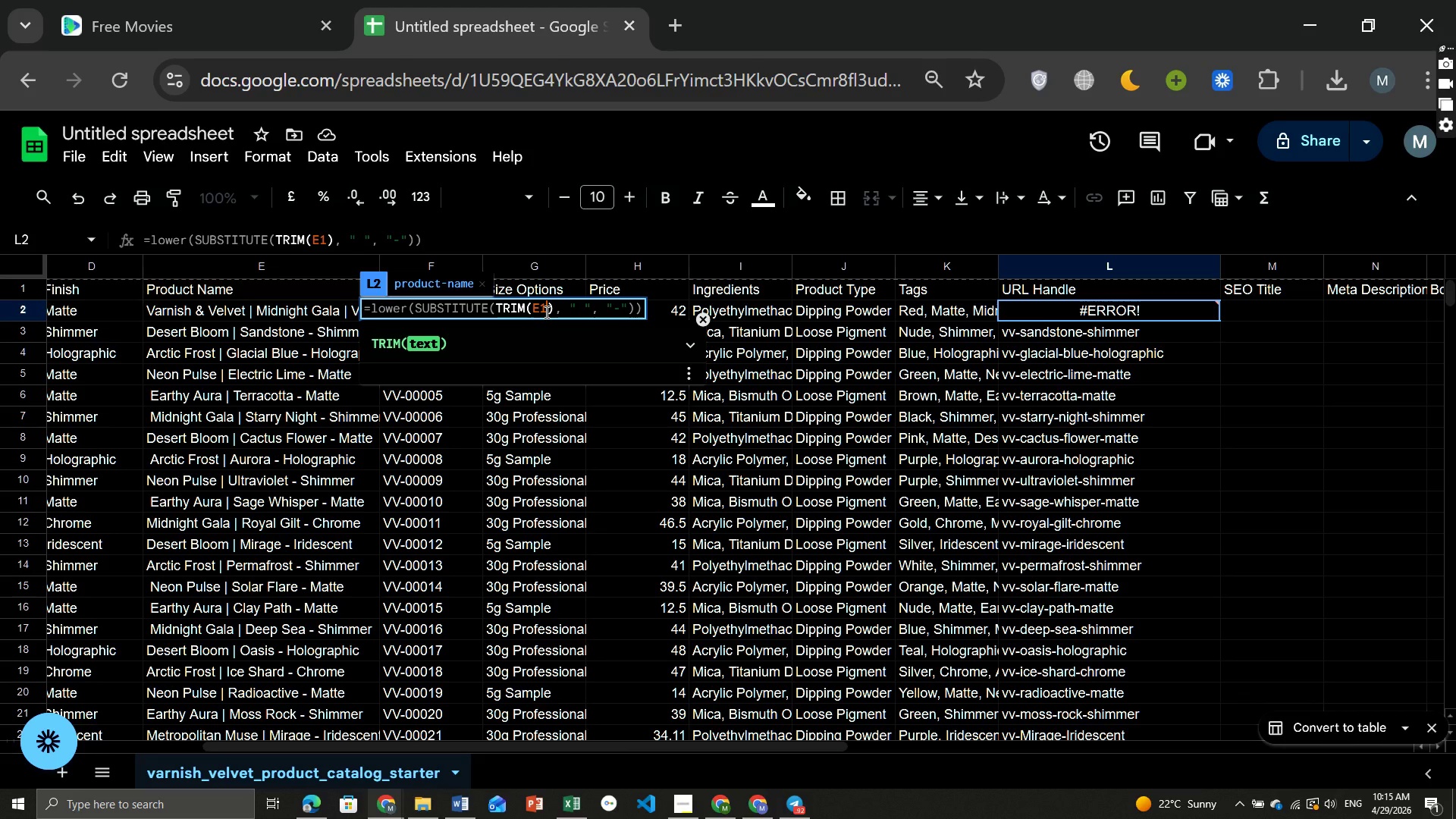 
wait(6.2)
 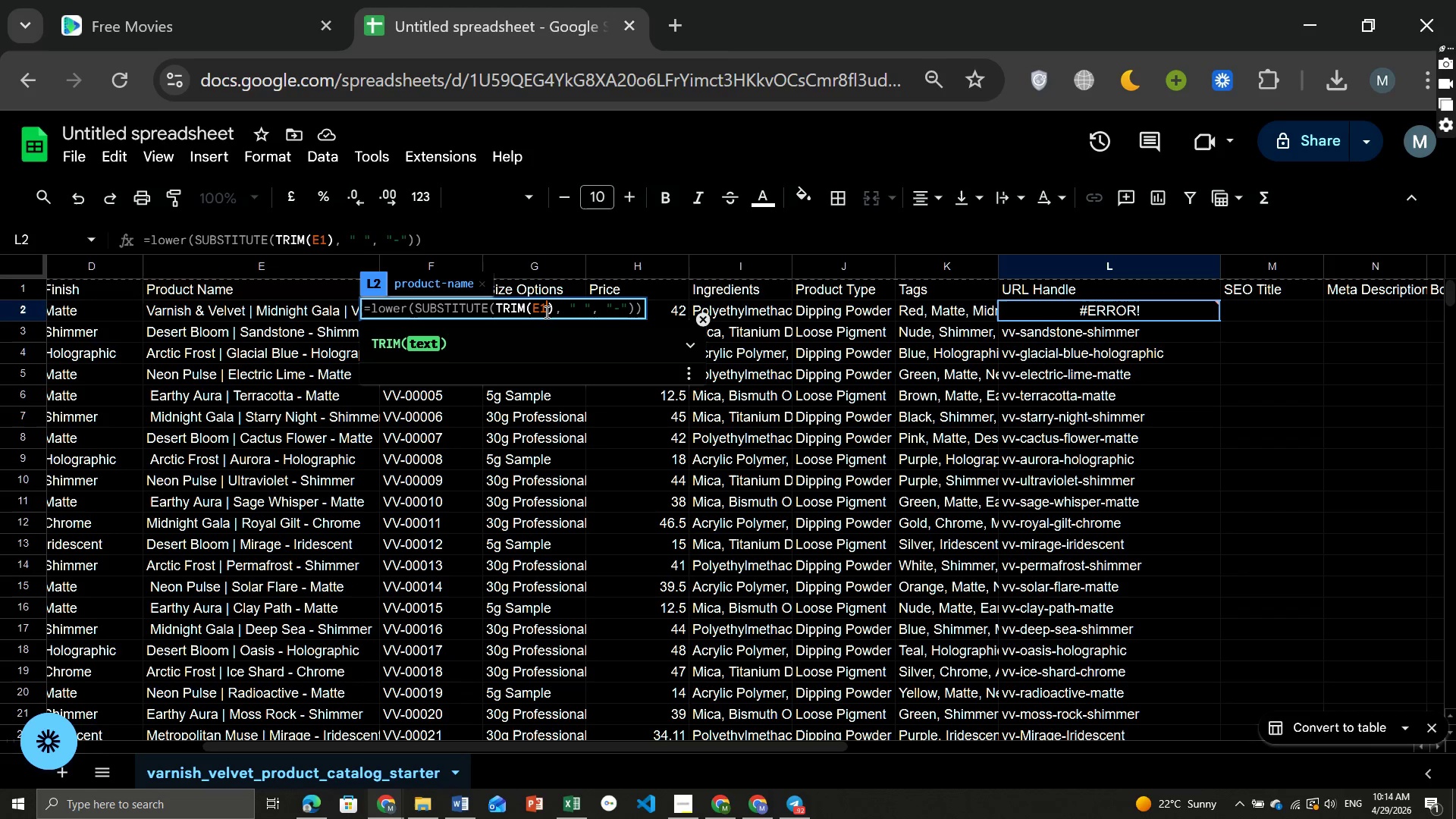 
key(Enter)
 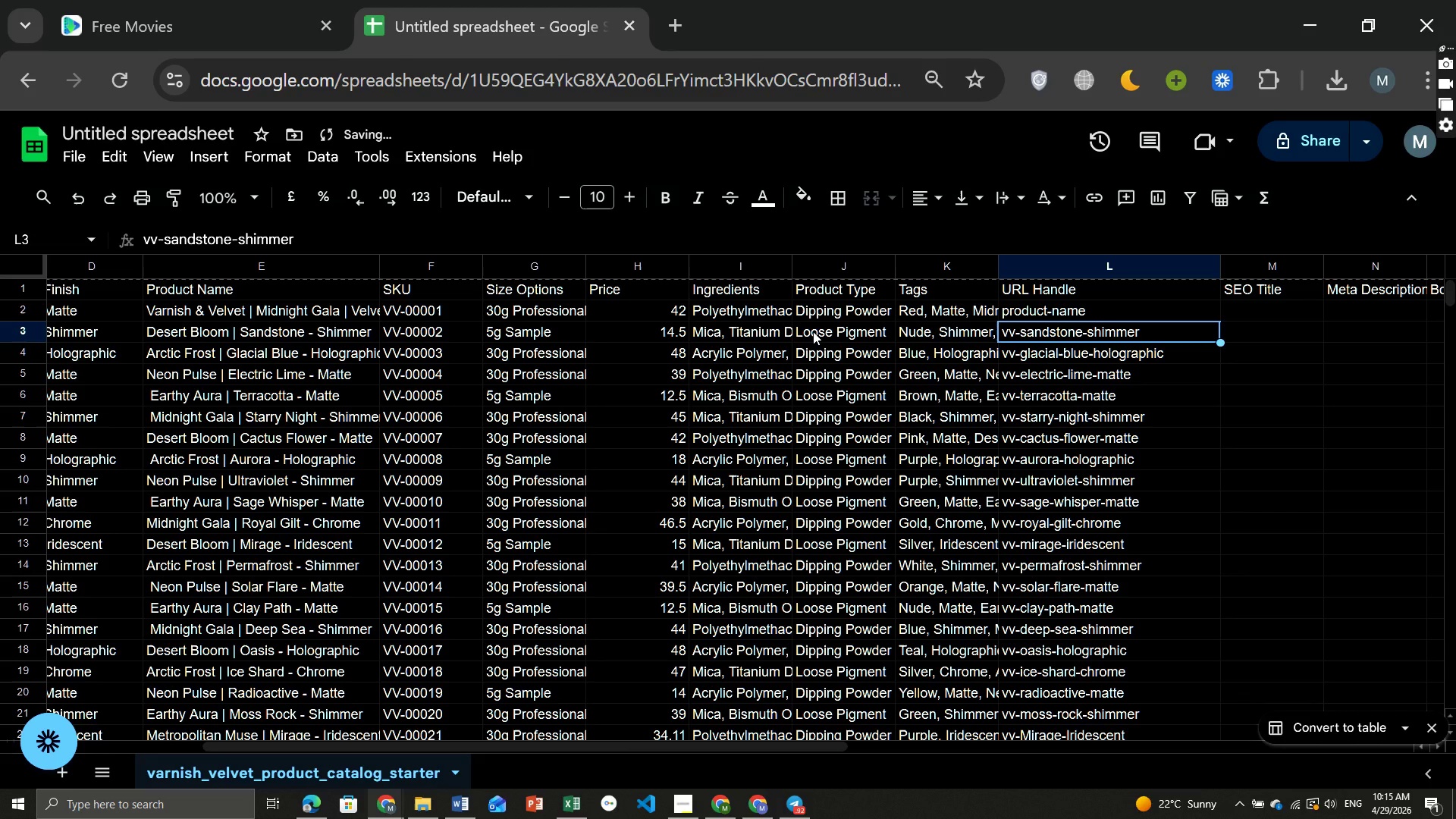 
wait(12.09)
 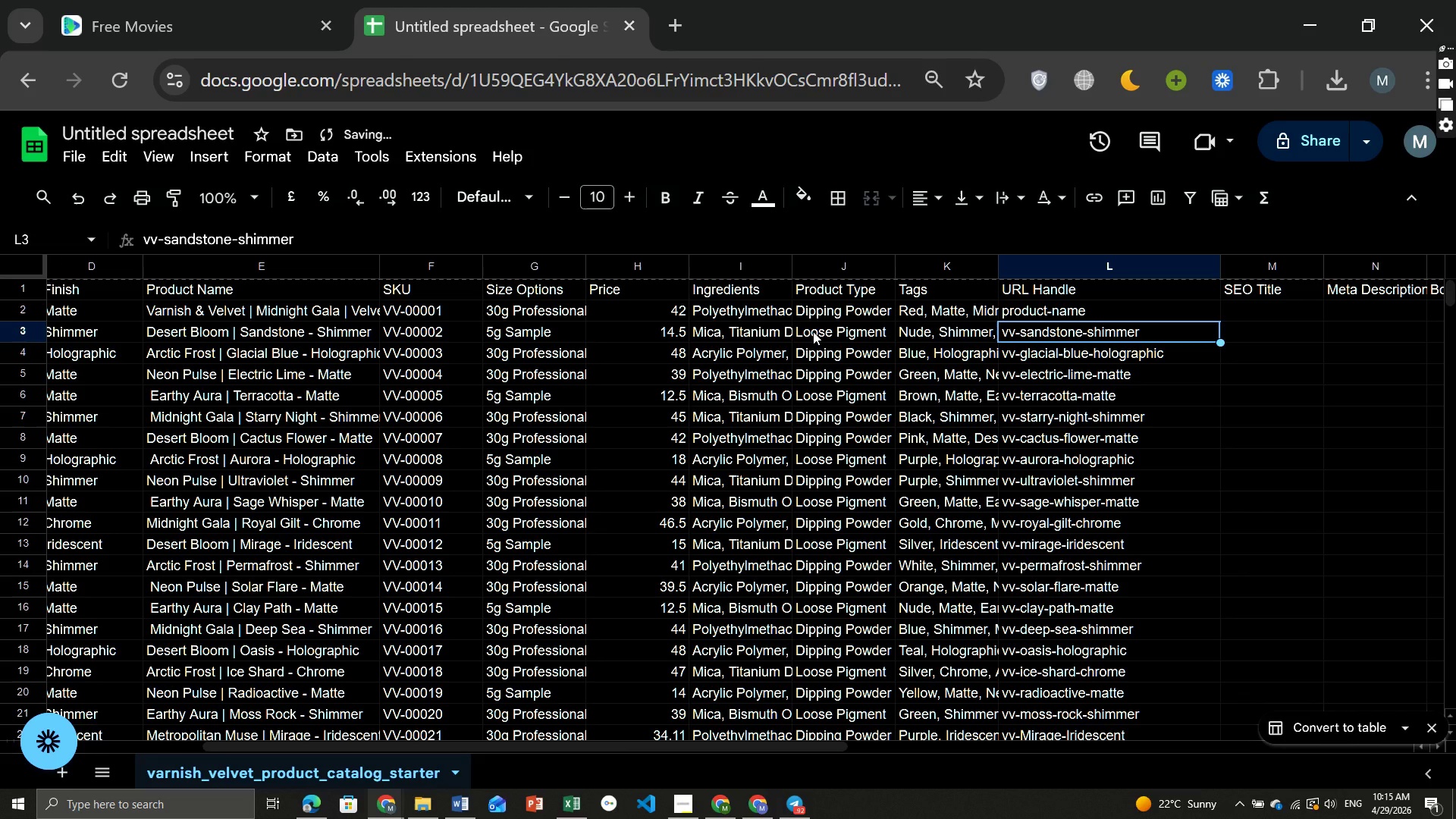 
left_click([844, 321])
 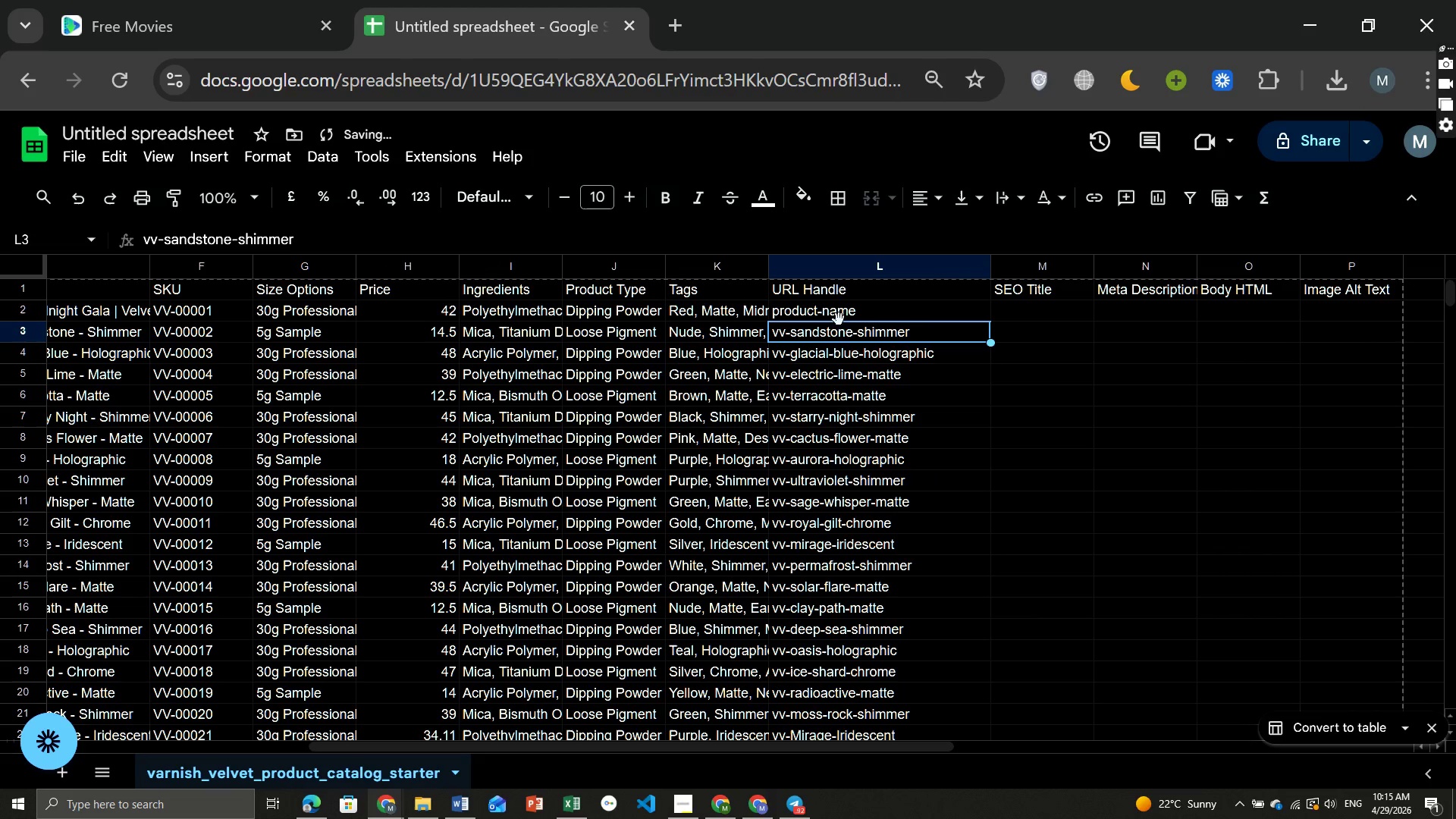 
left_click([837, 315])
 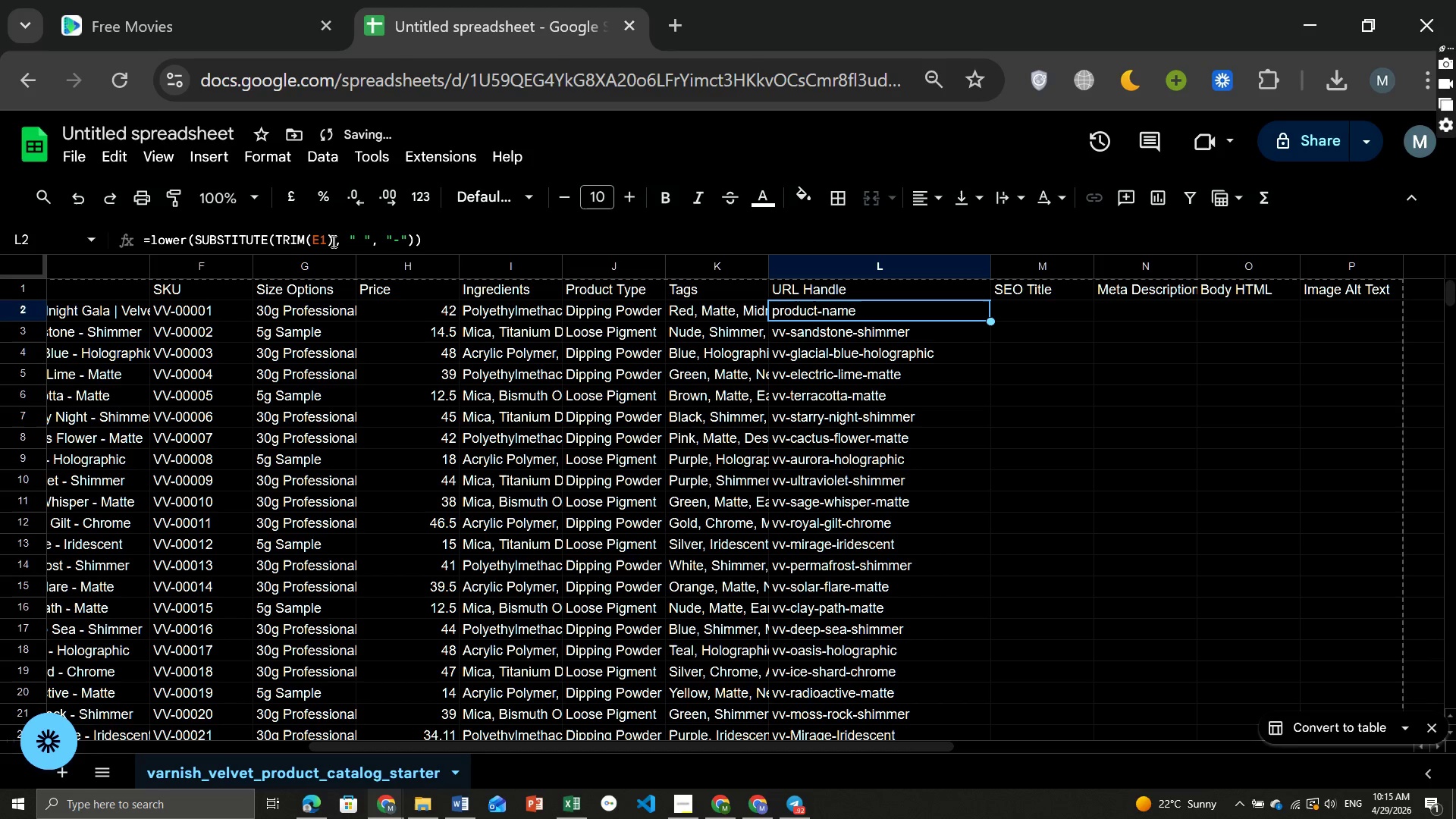 
left_click([325, 238])
 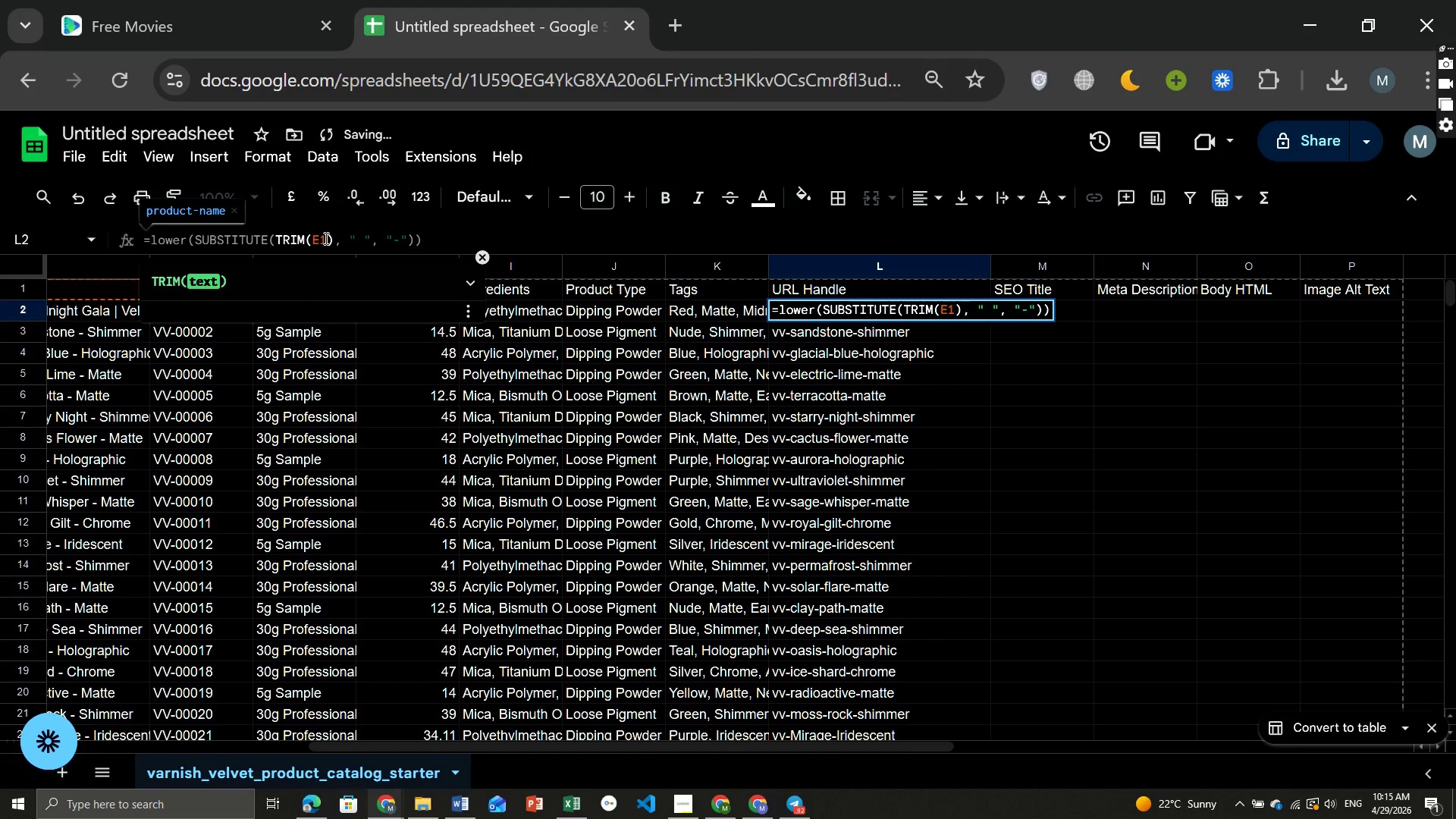 
key(Backspace)
 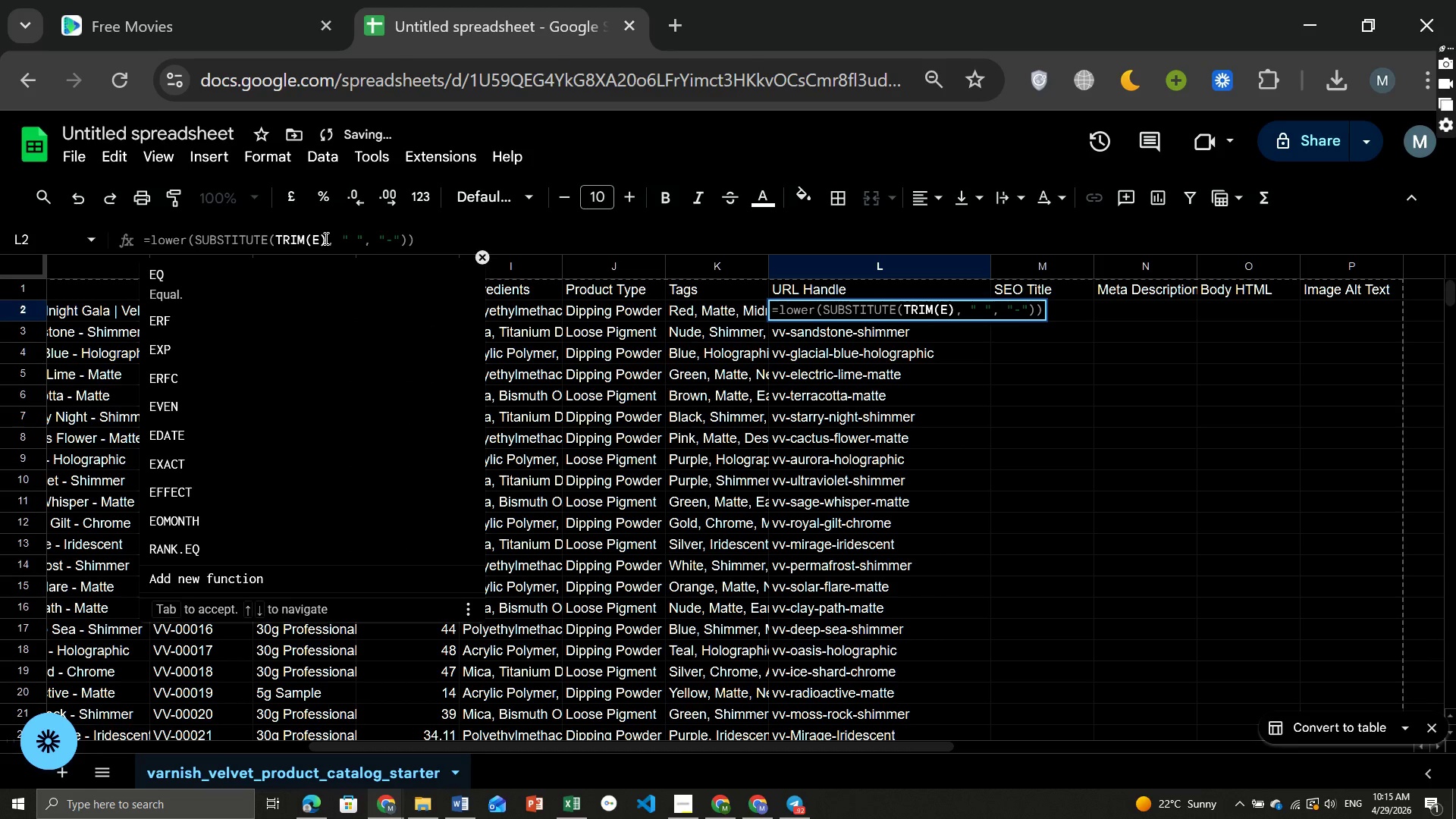 
key(2)
 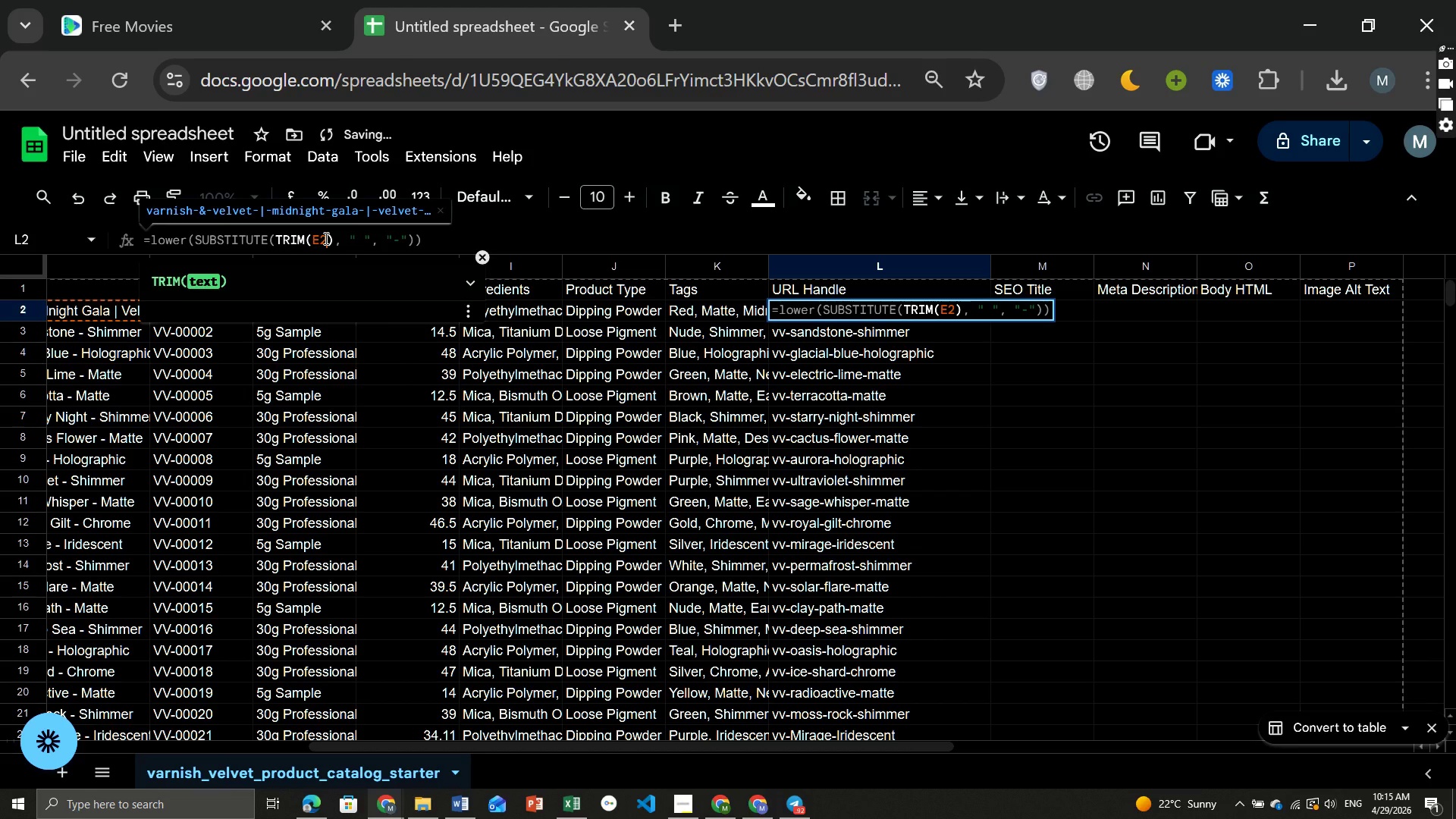 
key(Enter)
 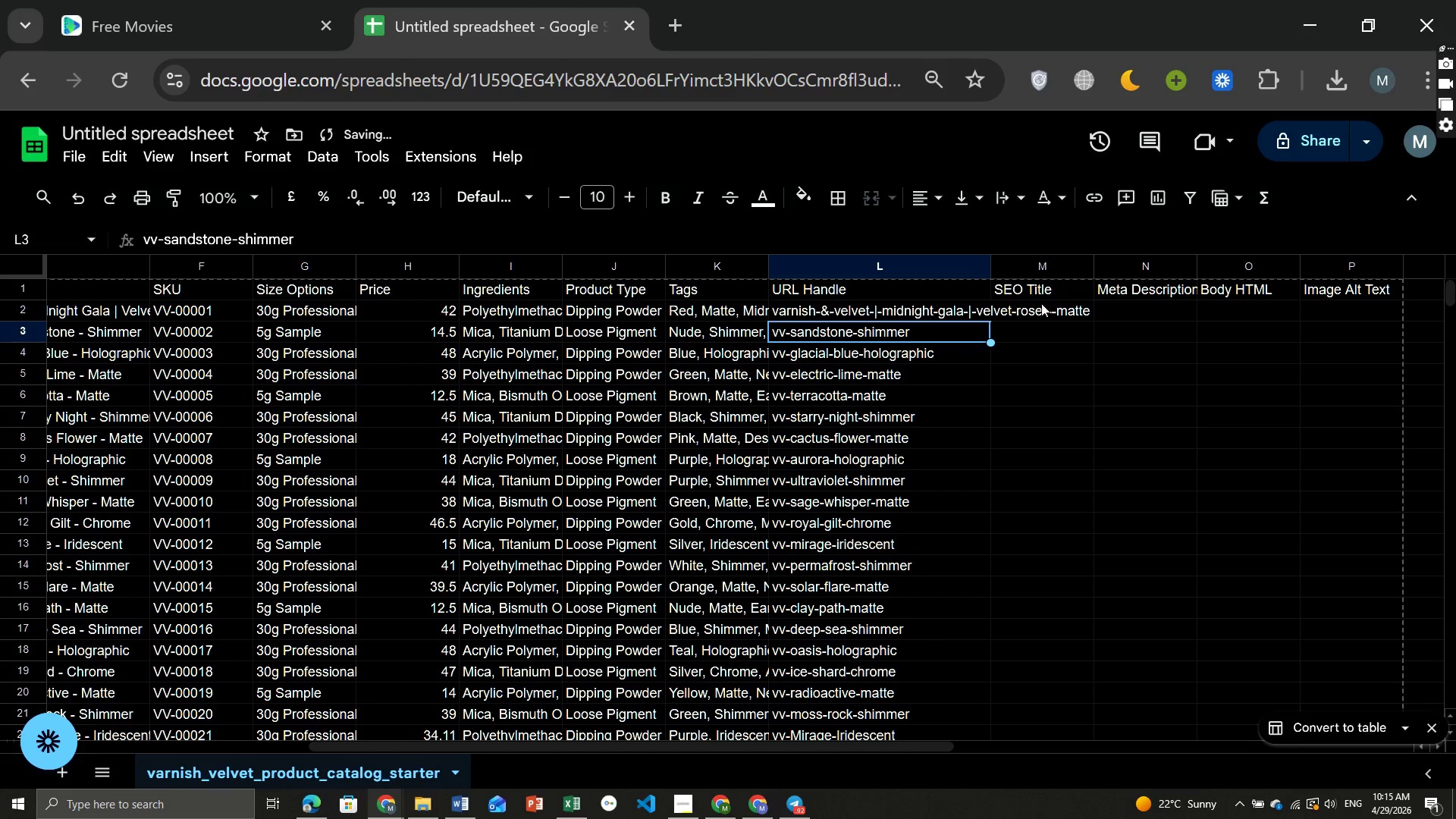 
left_click([1021, 315])
 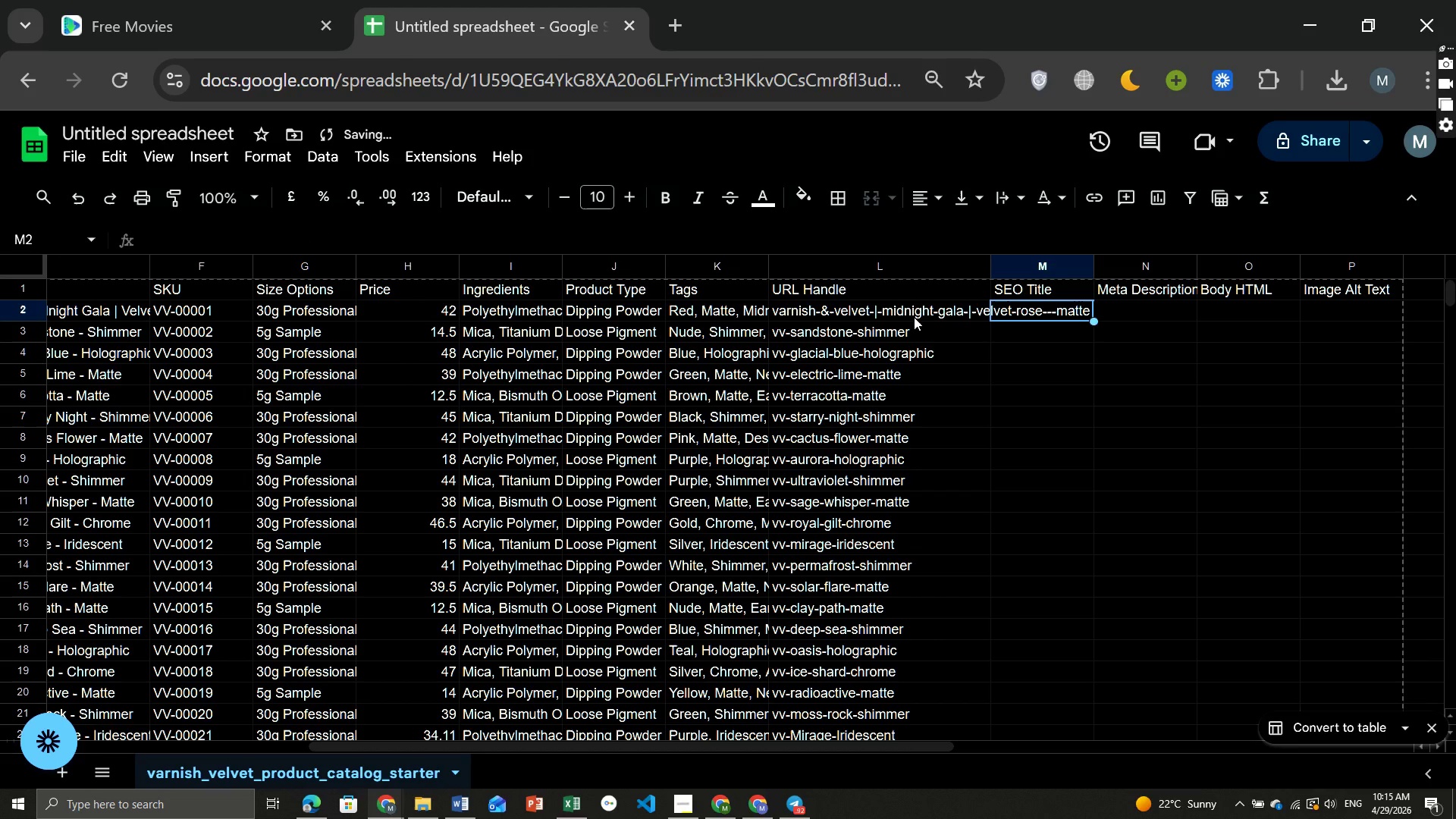 
left_click([914, 317])
 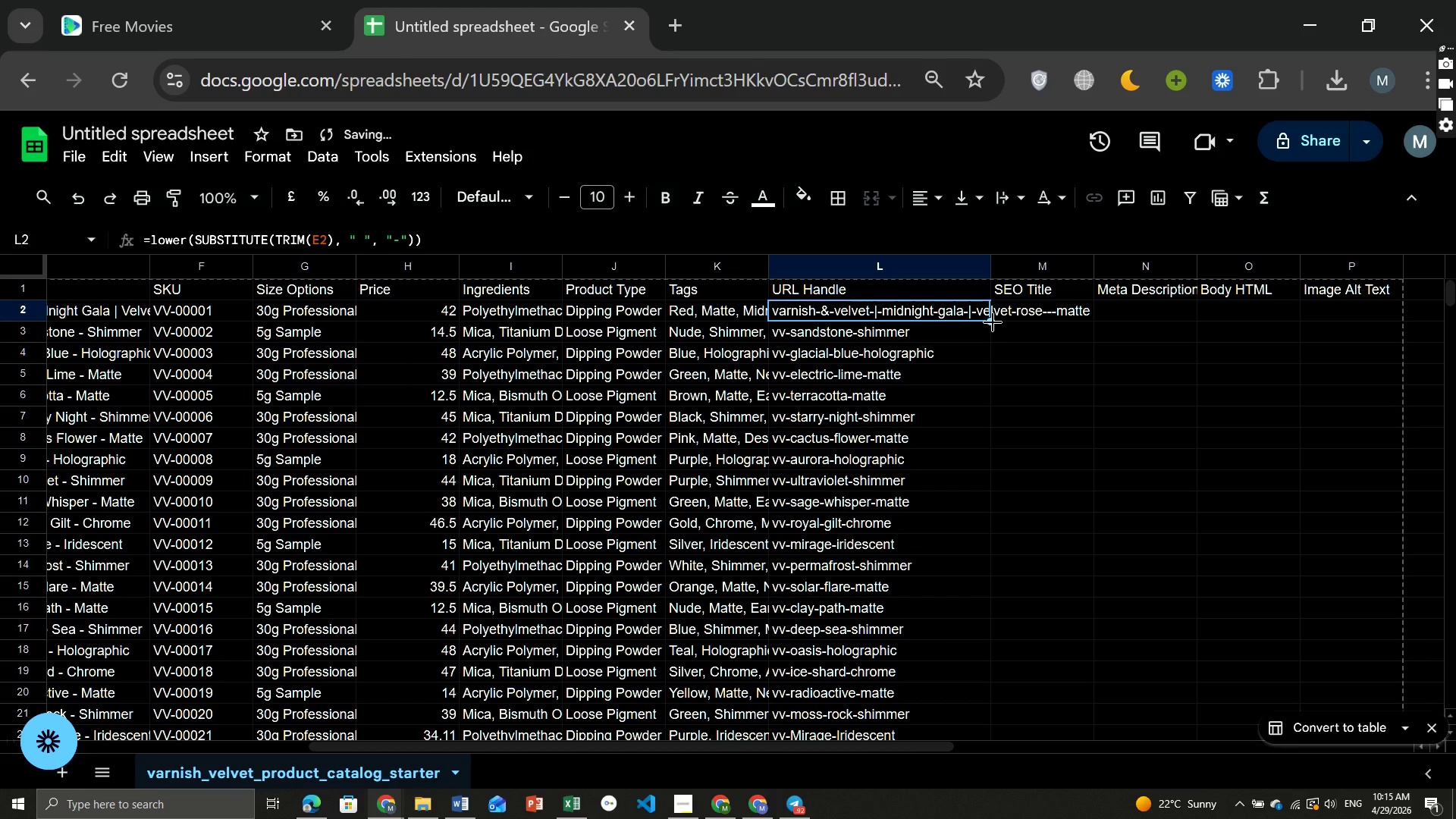 
left_click_drag(start_coordinate=[993, 322], to_coordinate=[999, 447])
 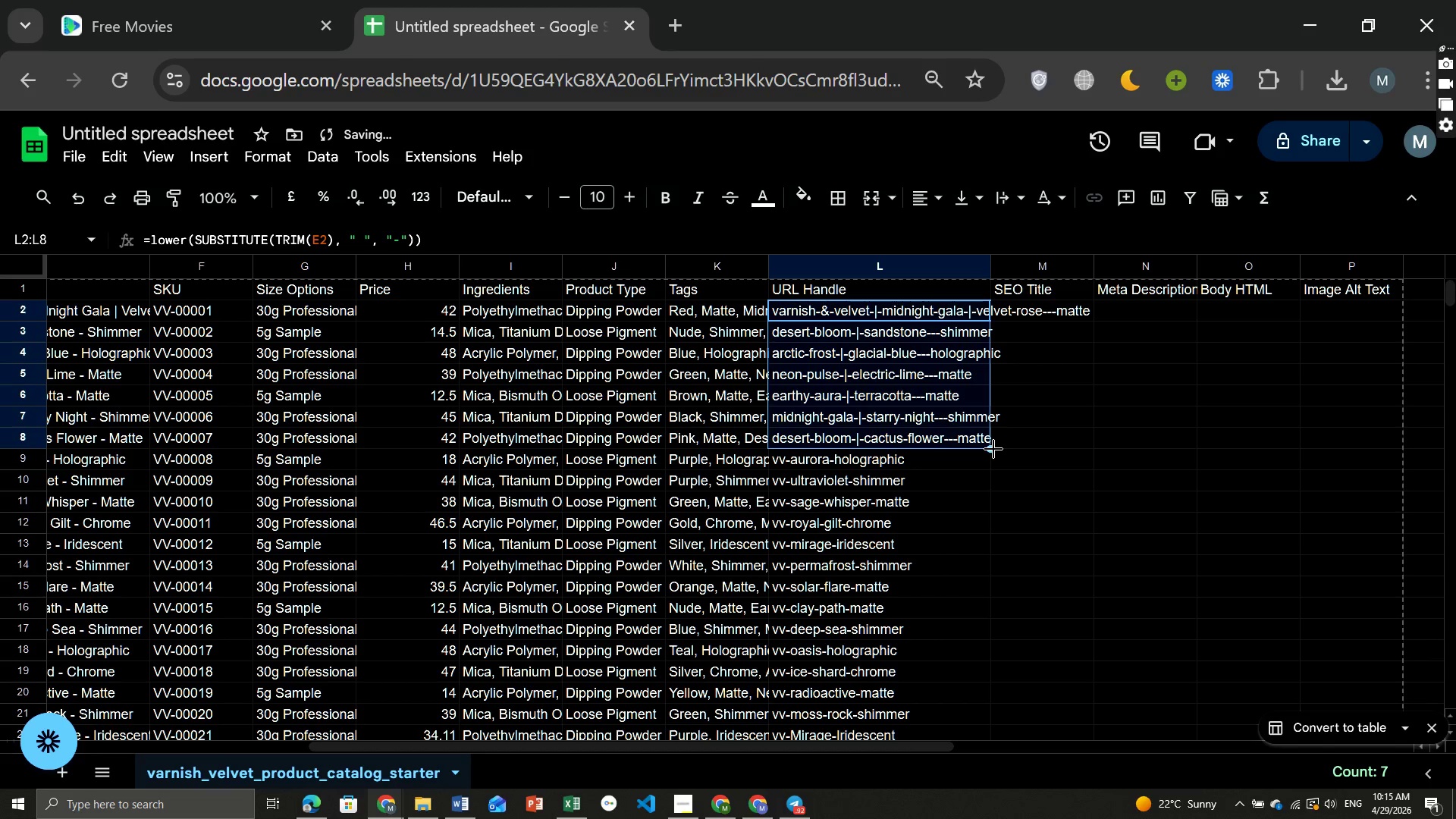 
left_click_drag(start_coordinate=[992, 449], to_coordinate=[991, 647])
 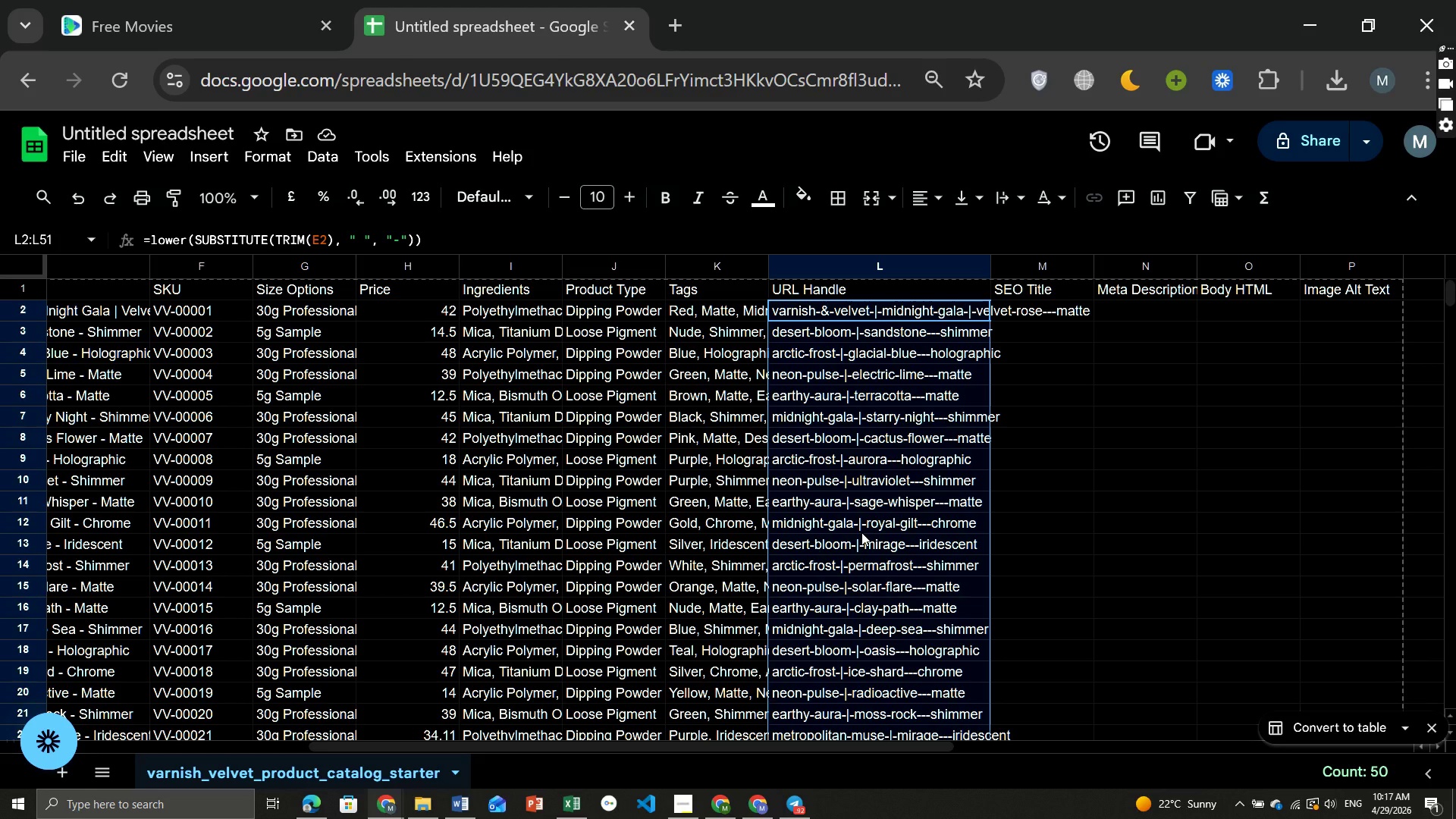 
wait(103.58)
 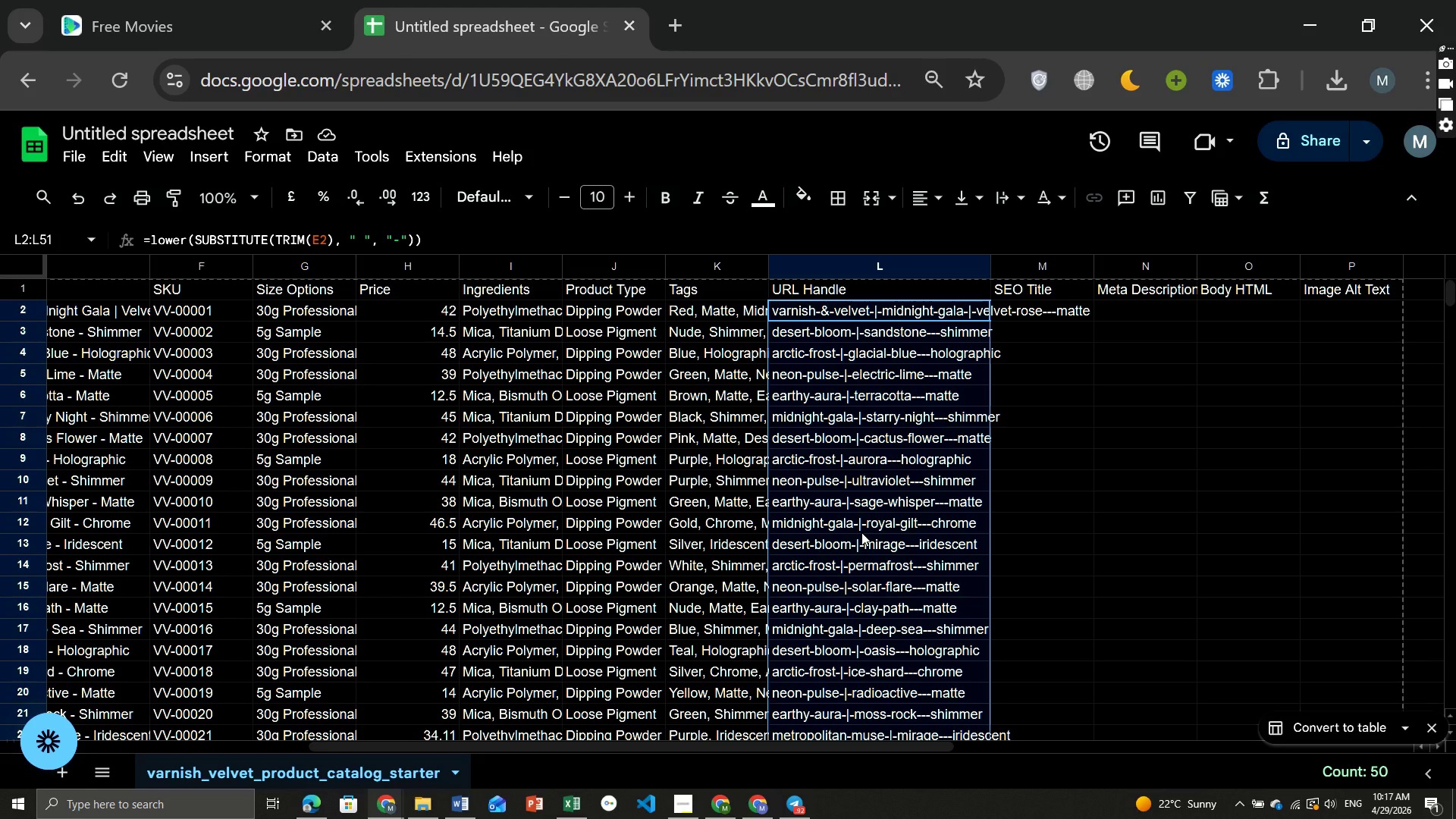 
left_click([1040, 294])
 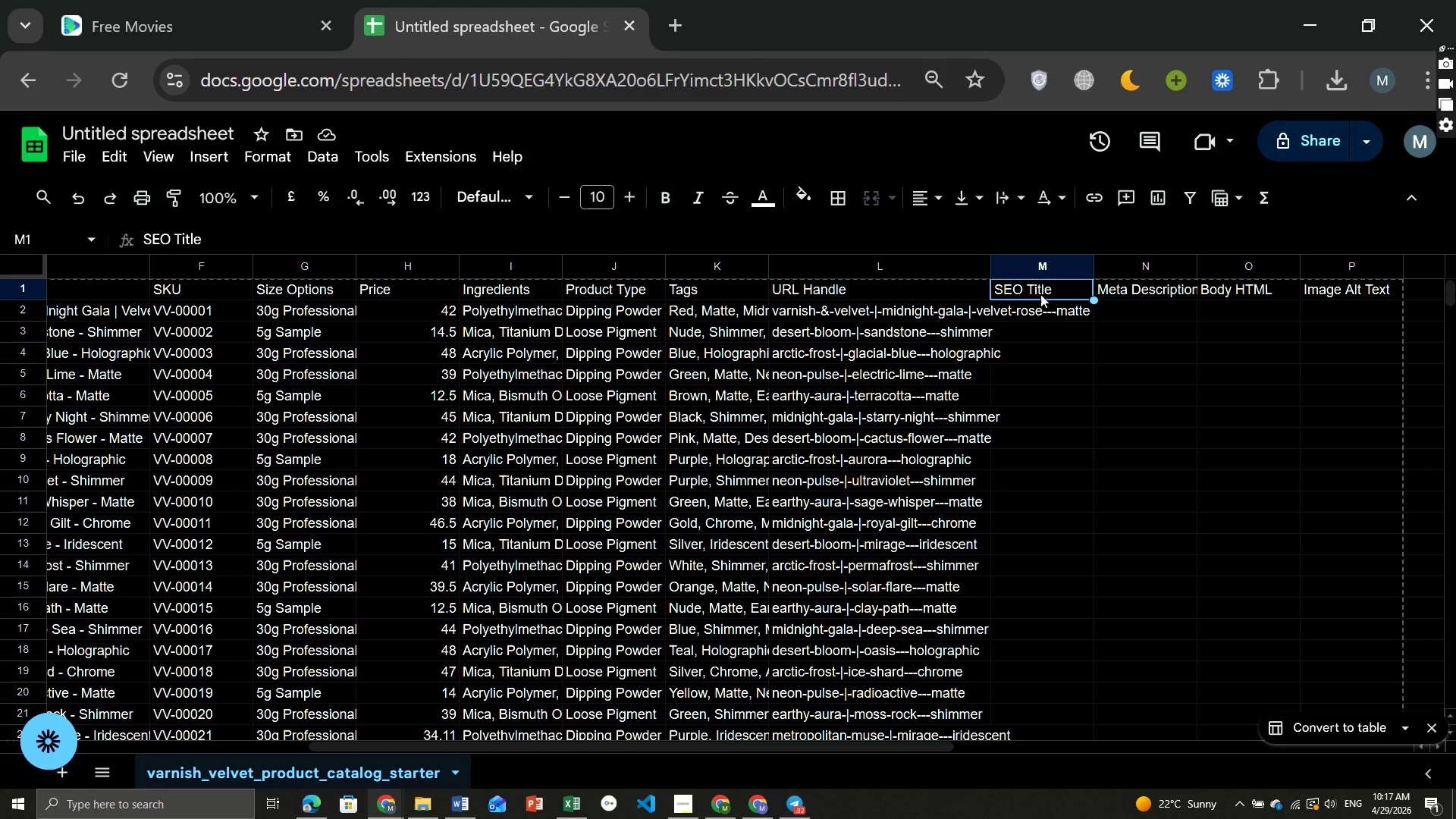 
wait(6.86)
 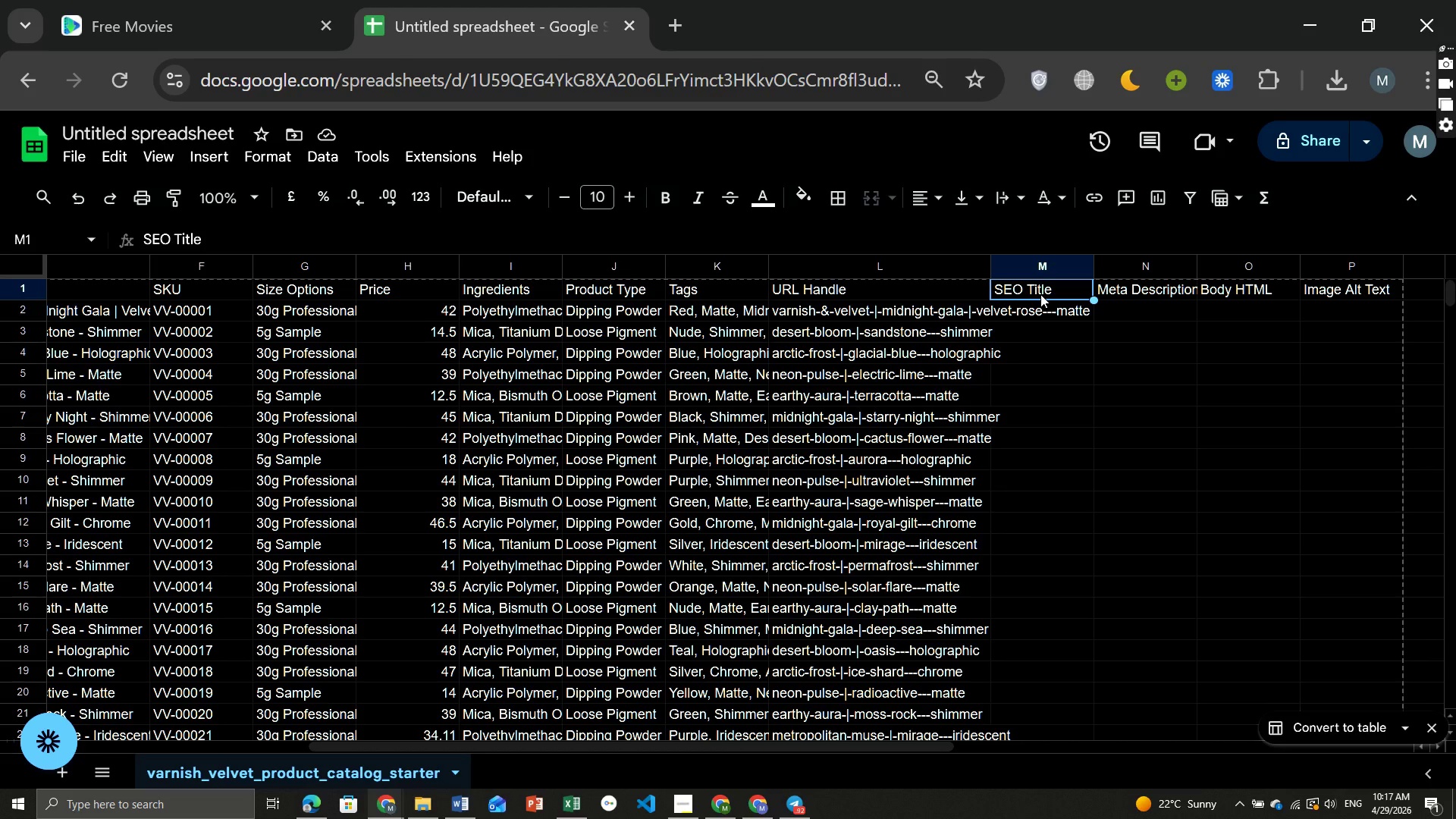 
left_click([1038, 312])
 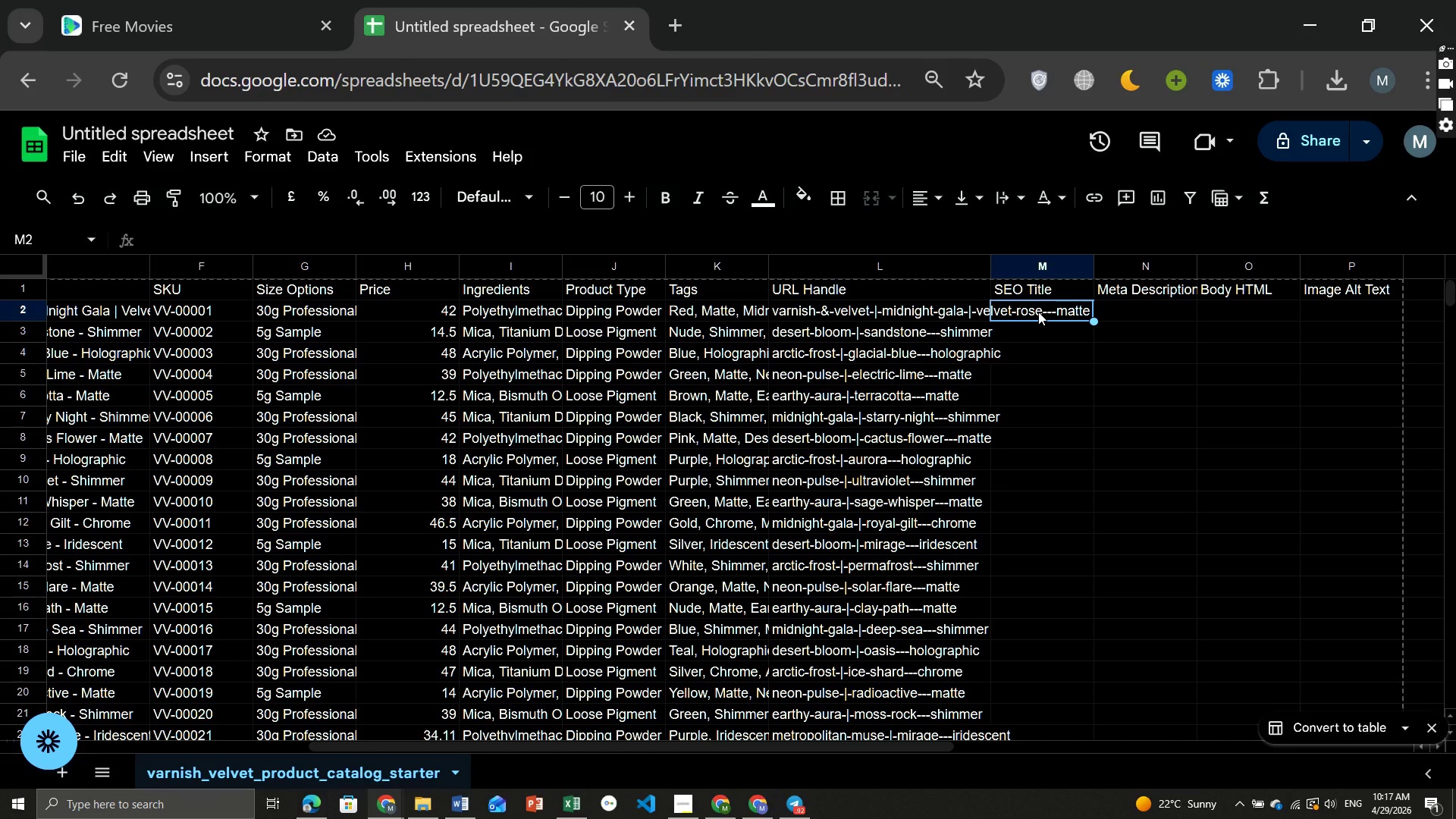 
key(Equal)
 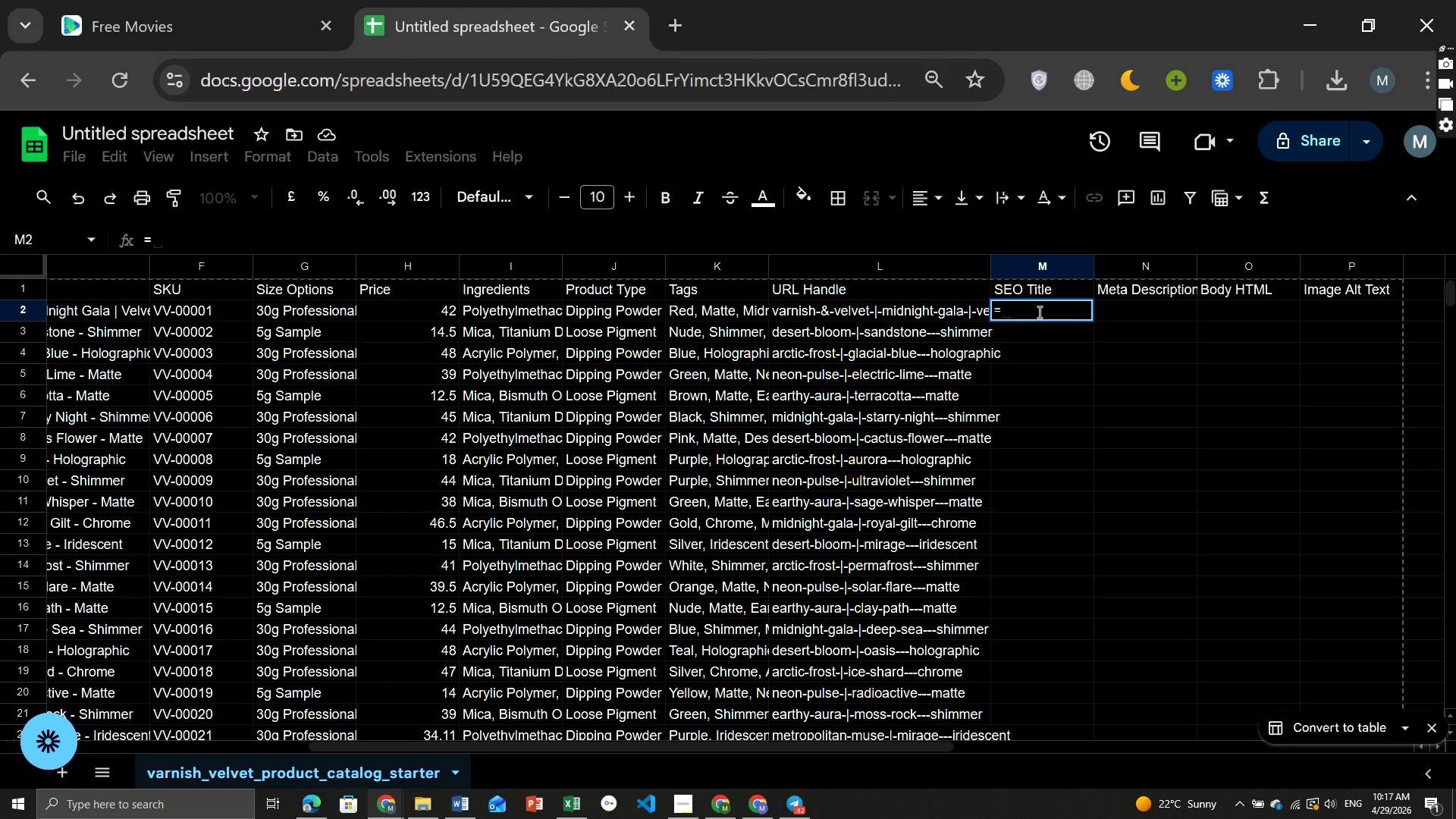 
type(C2)
 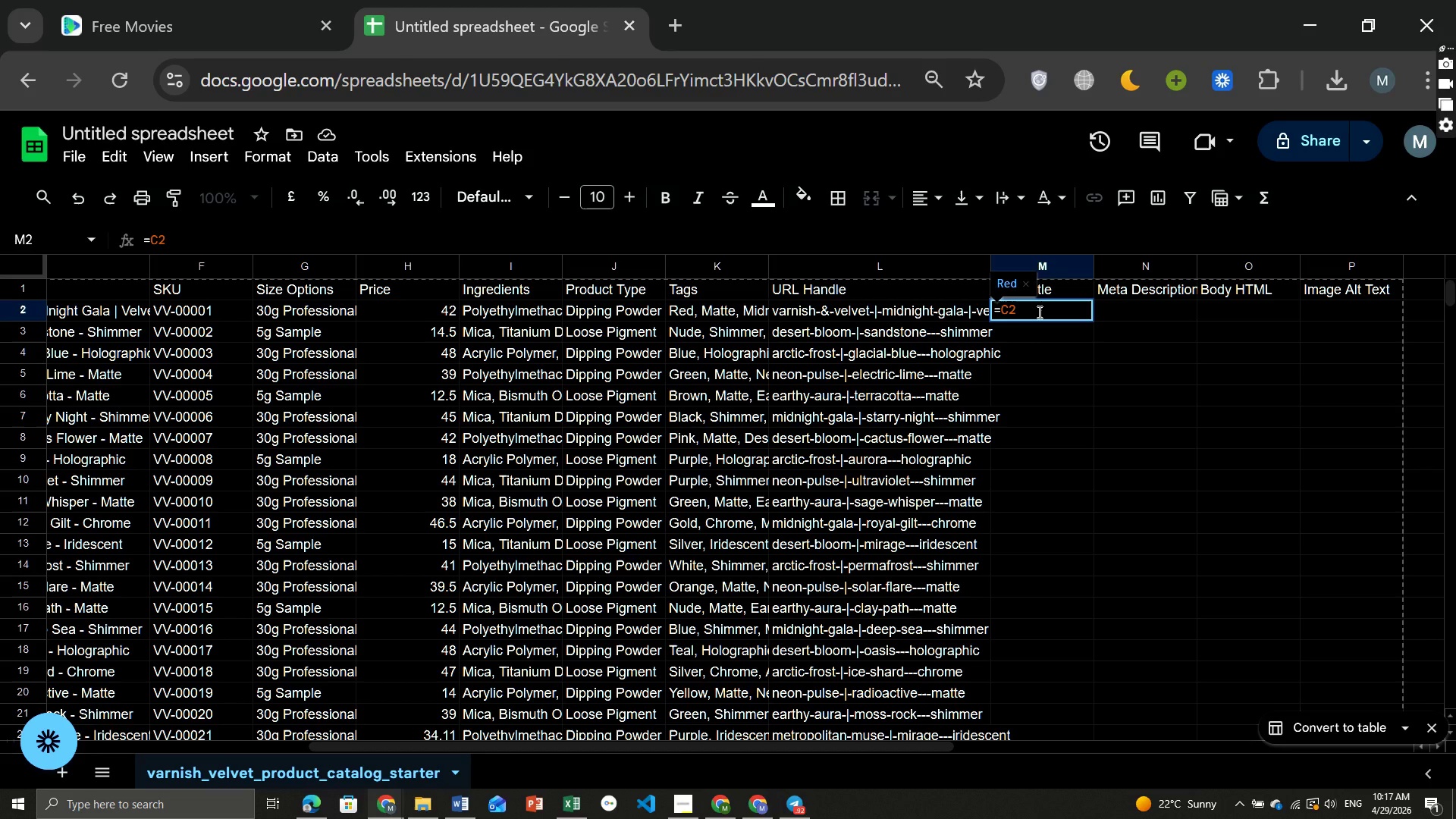 
hold_key(key=ShiftRight, duration=0.52)
 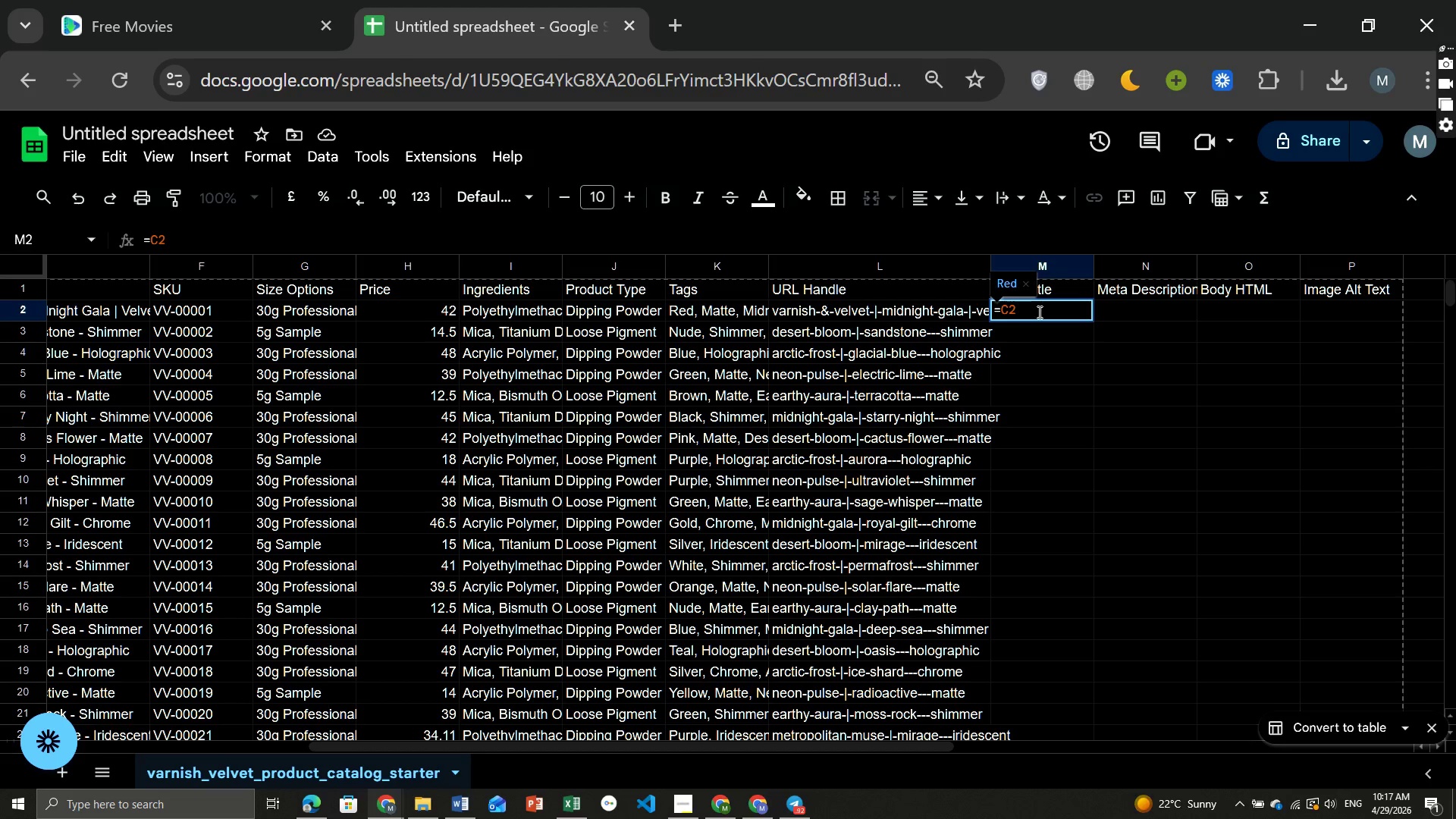 
key(Shift+7)
 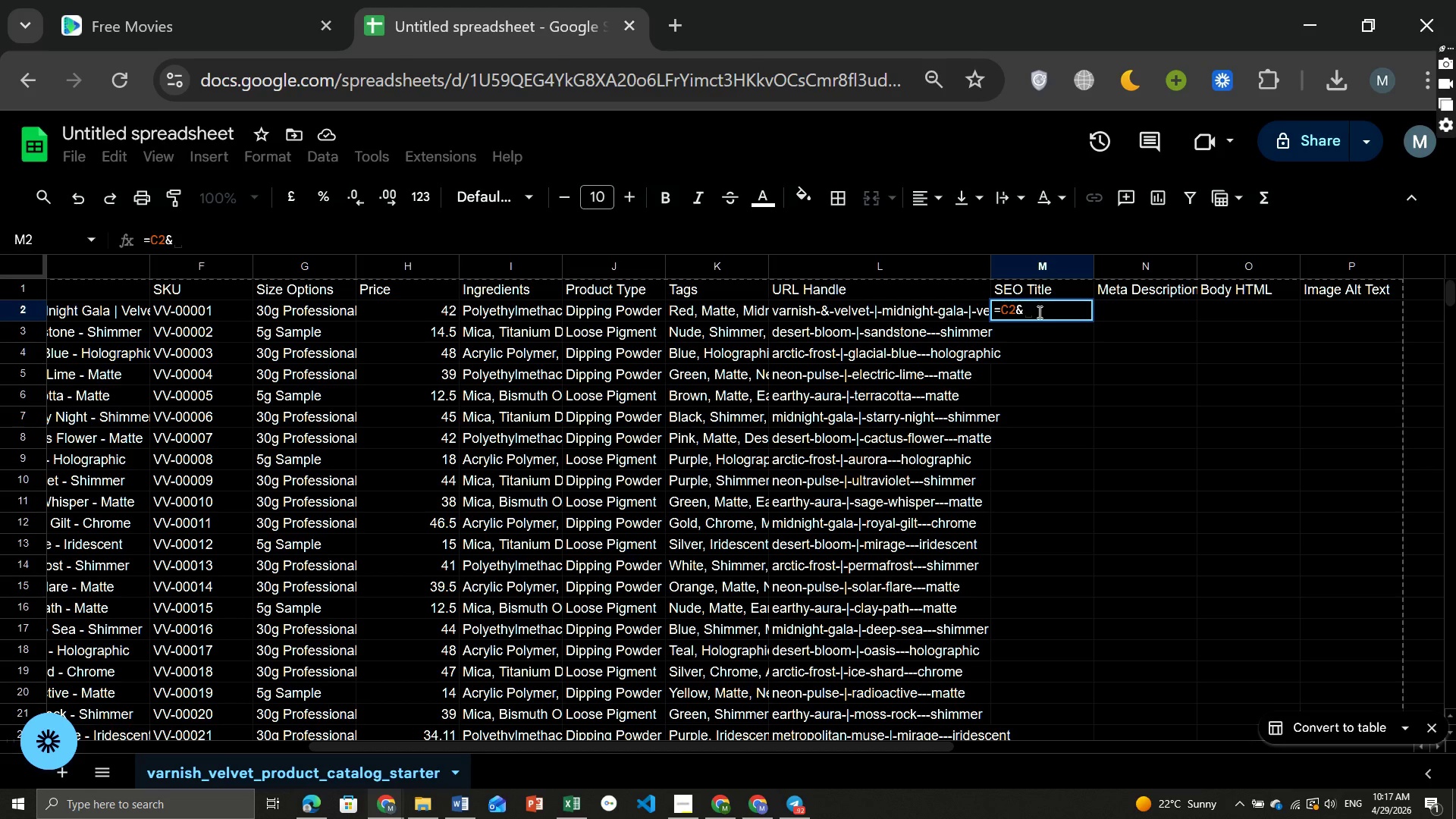 
wait(12.02)
 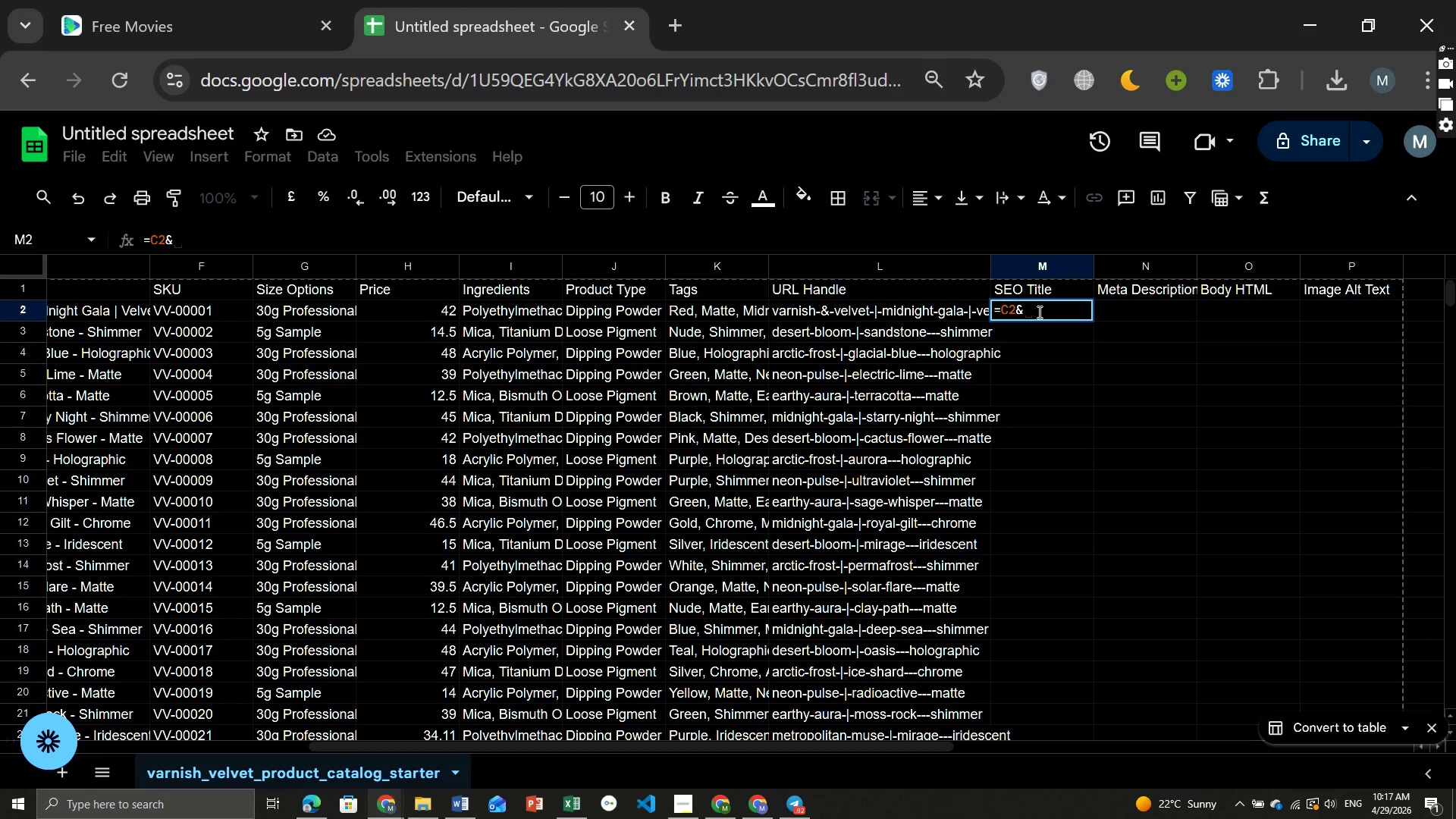 
key(ArrowLeft)
 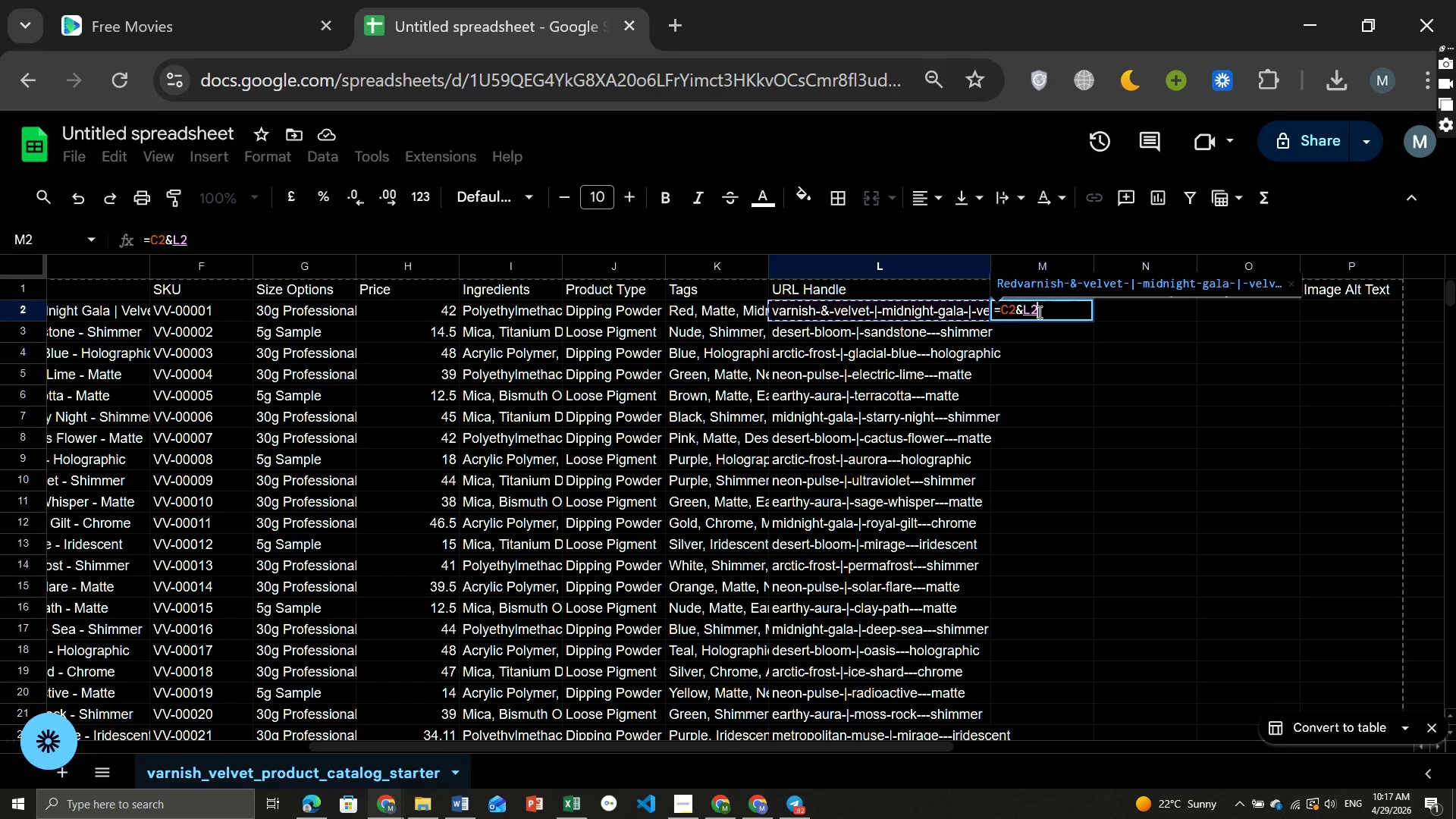 
key(Space)
 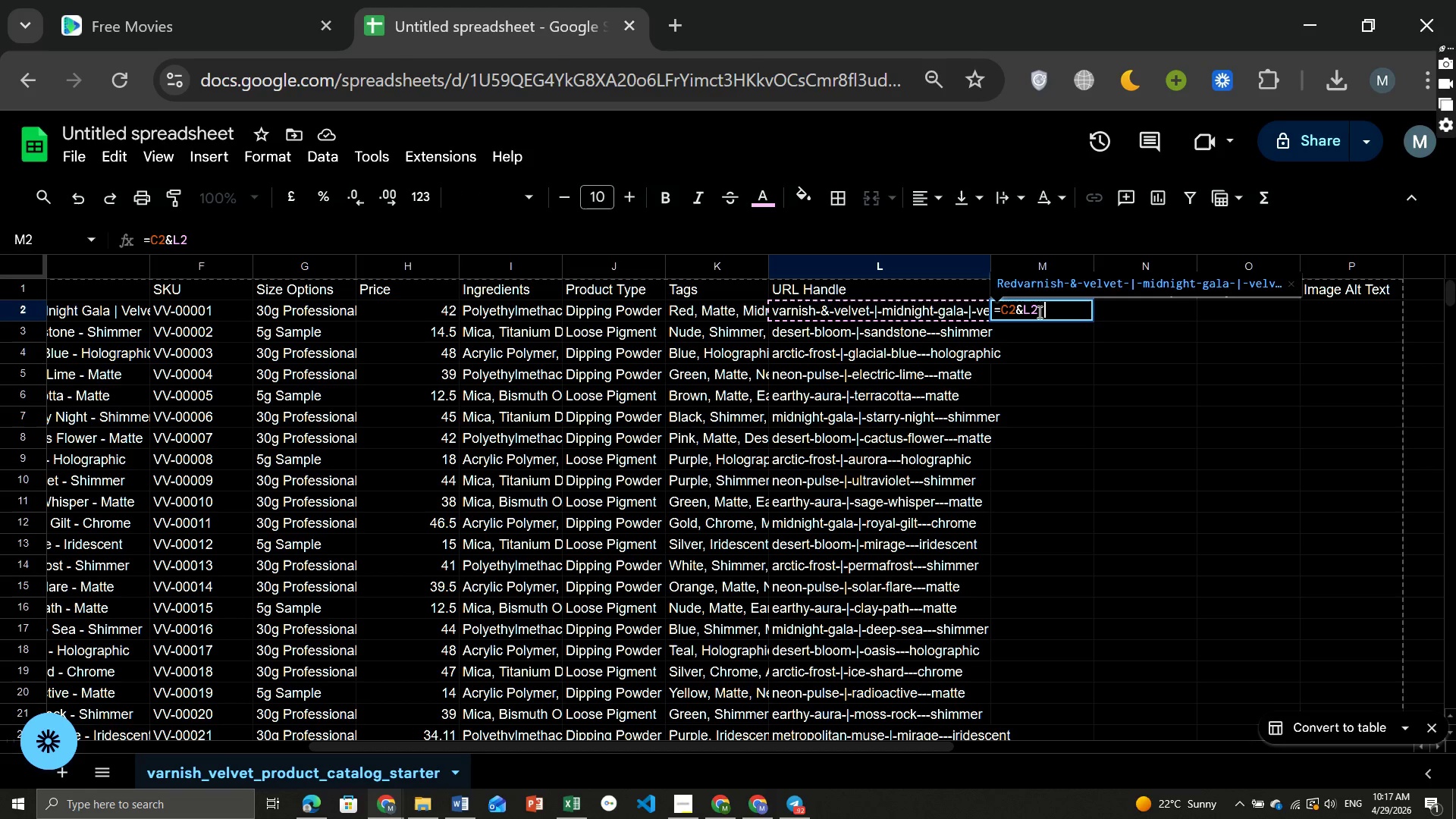 
key(ArrowRight)
 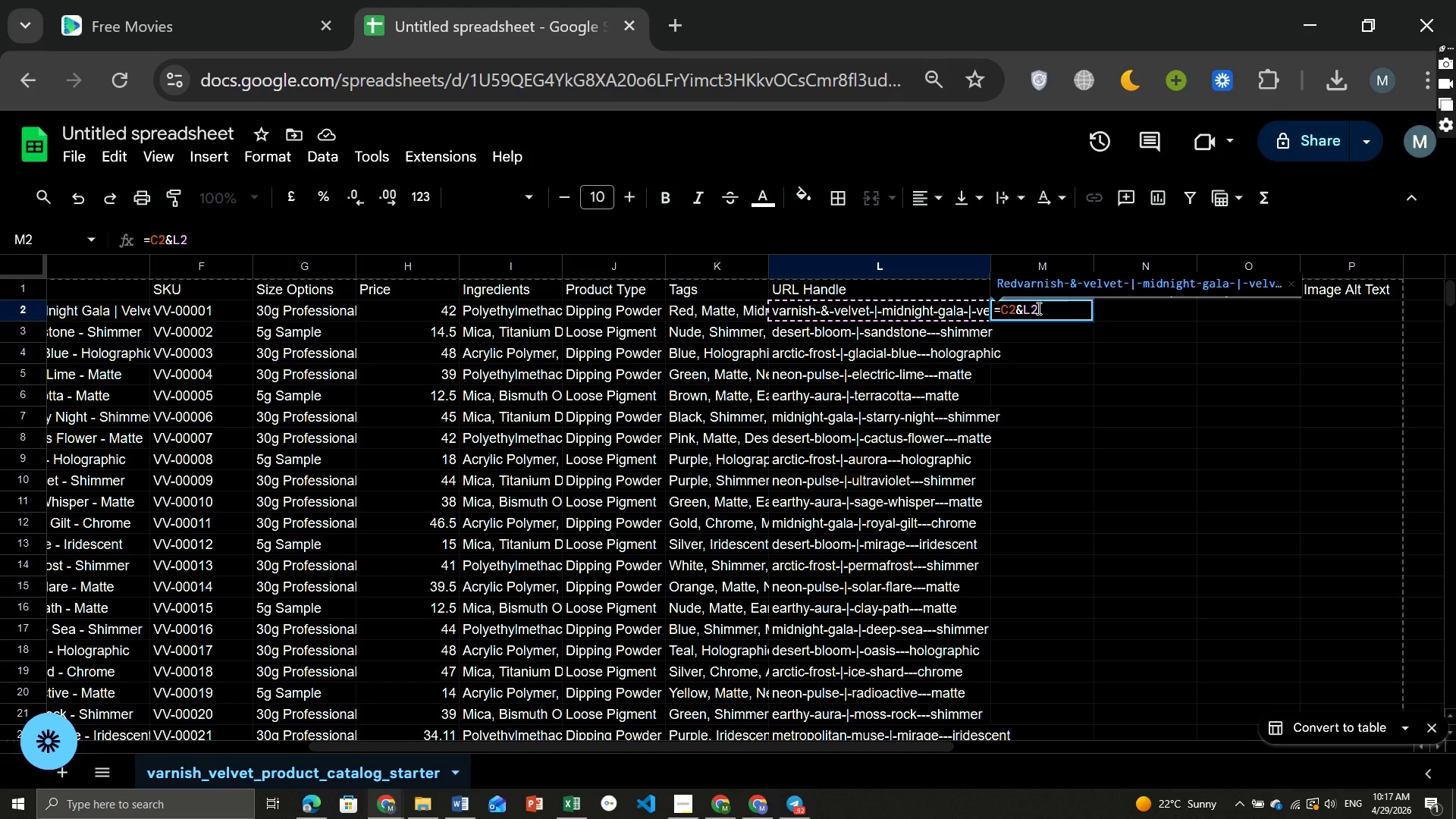 
left_click([1032, 308])
 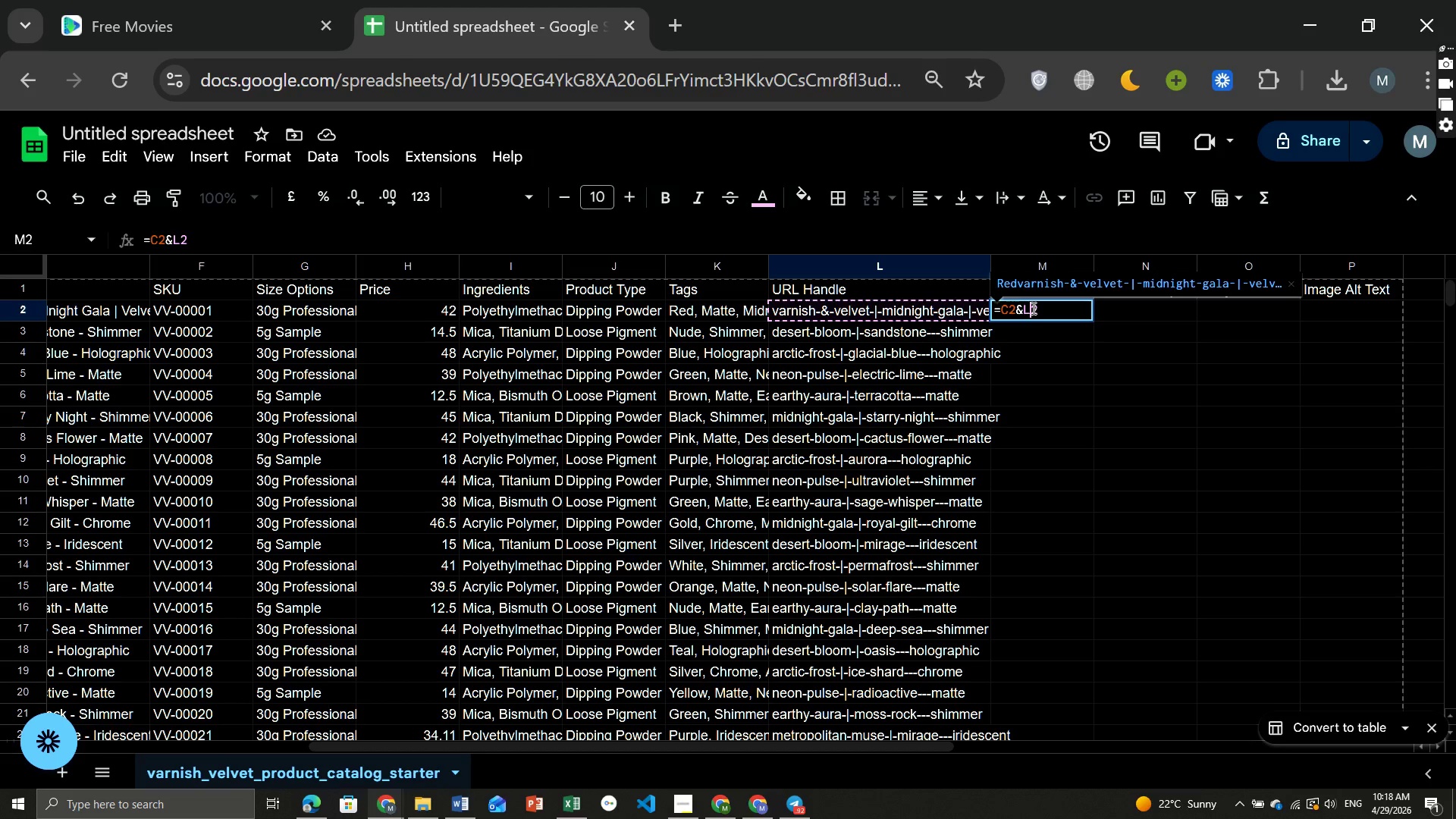 
key(Control+Z)
 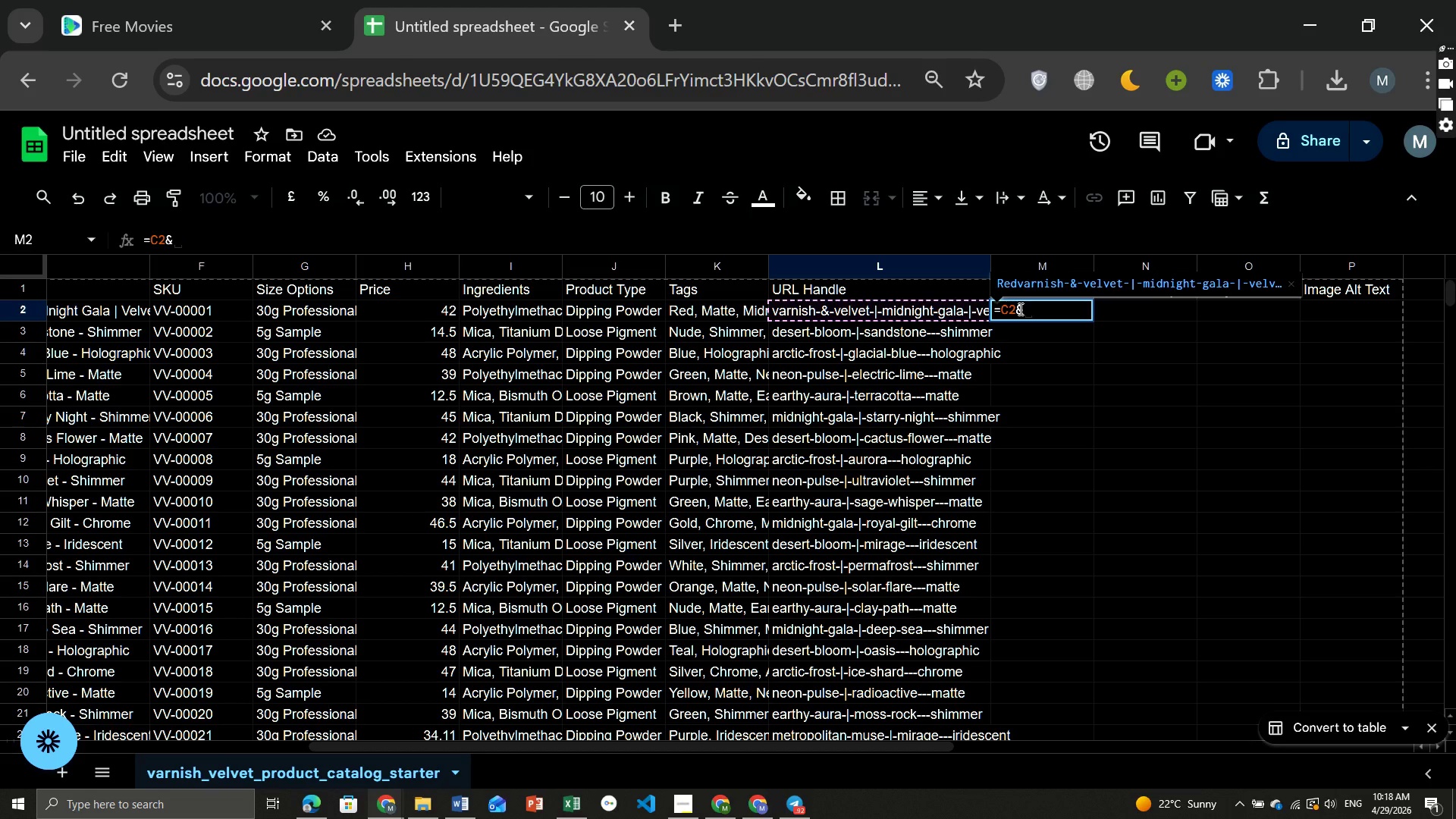 
key(Backspace)
type( & " " & D2 & " ")
 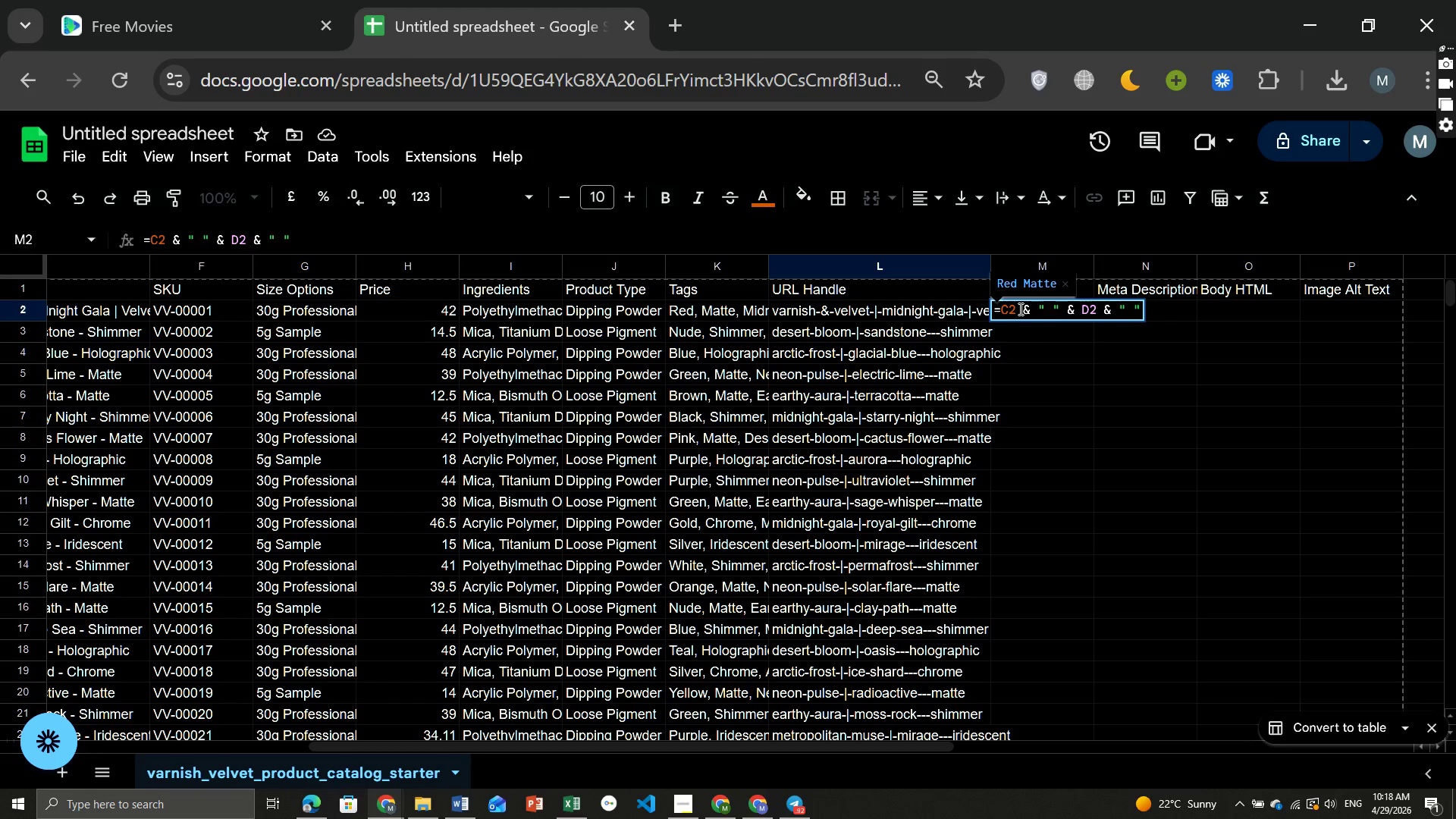 
wait(5.56)
 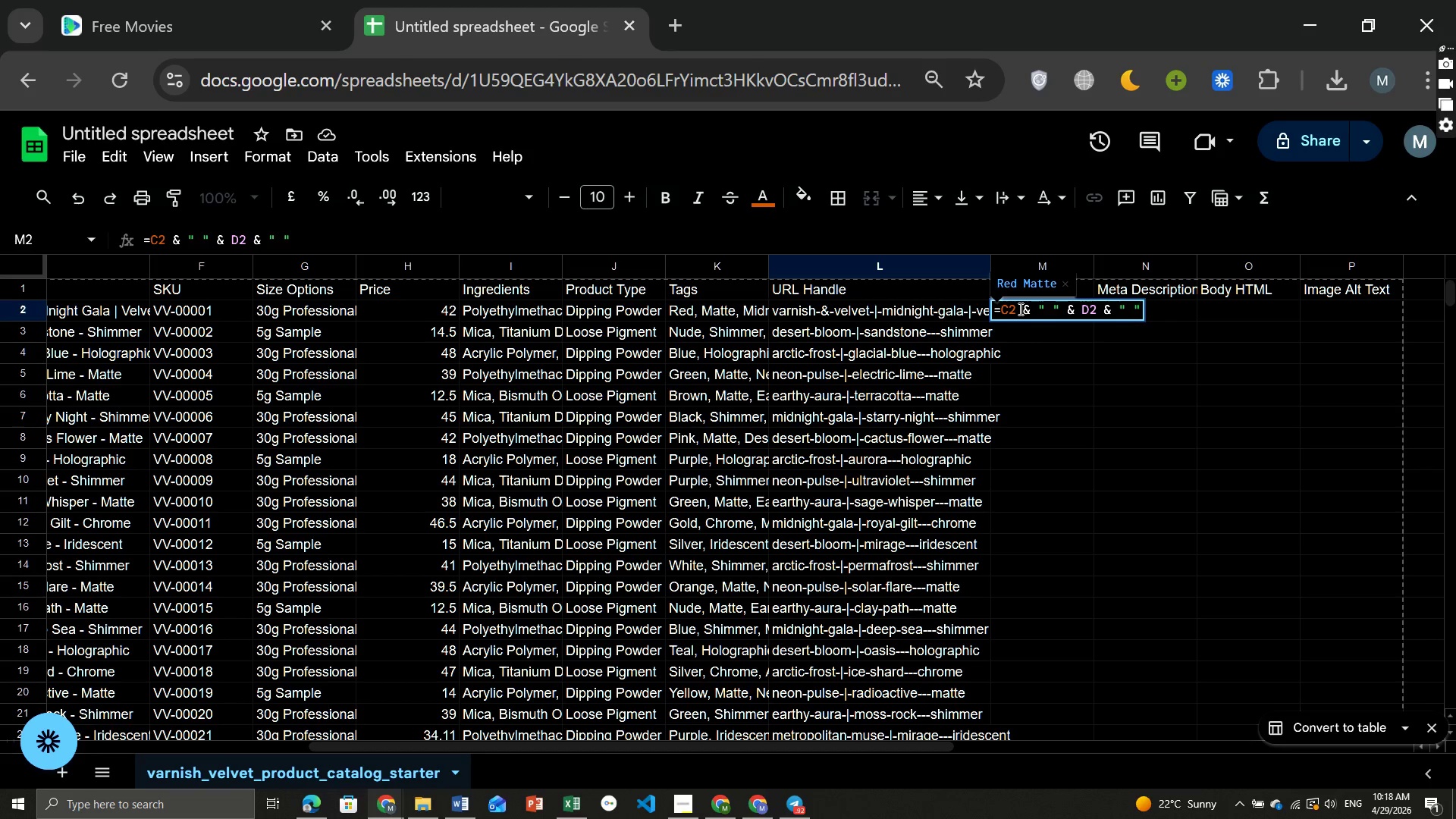 
key(Space)
 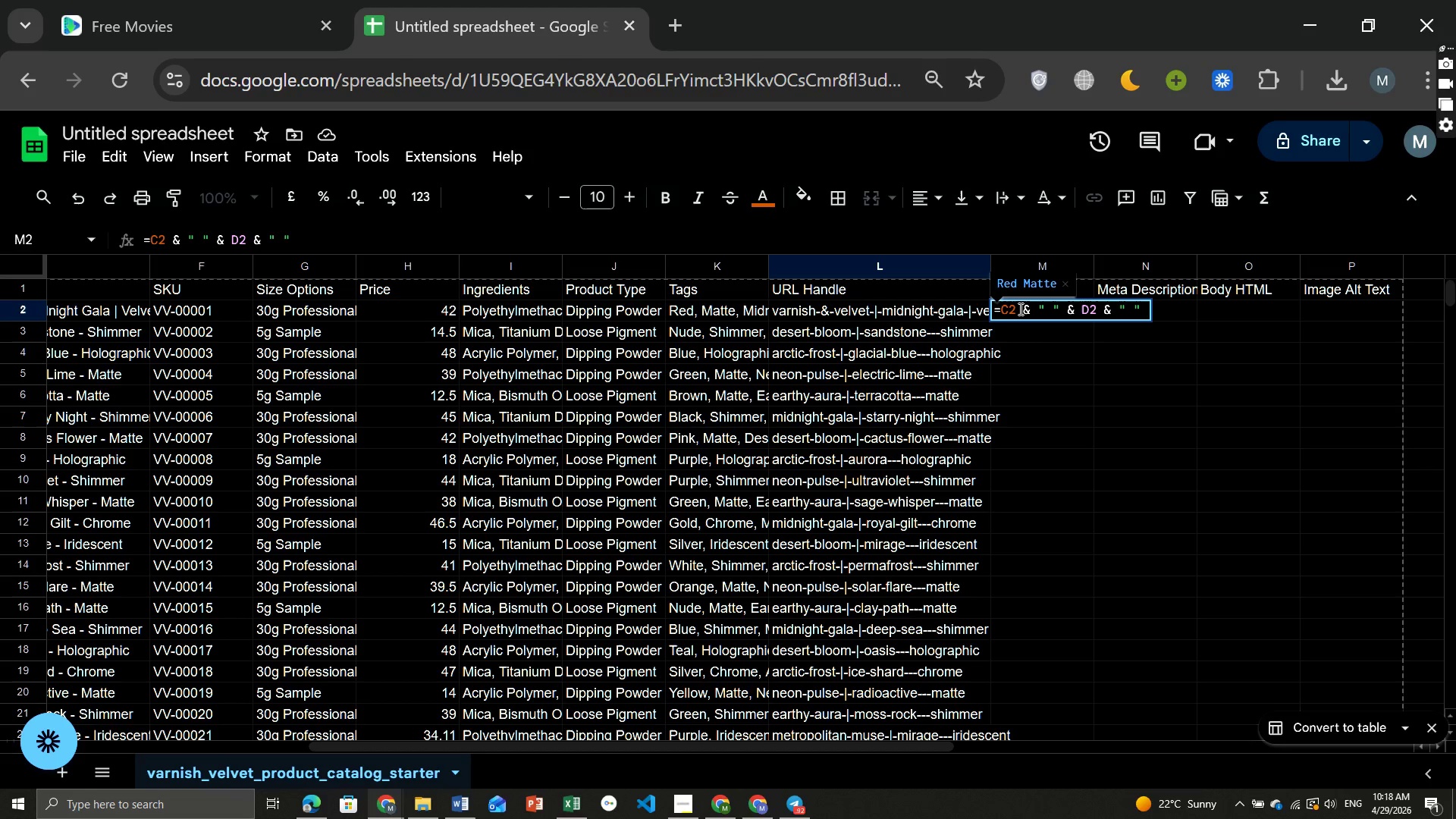 
key(Shift+7)
 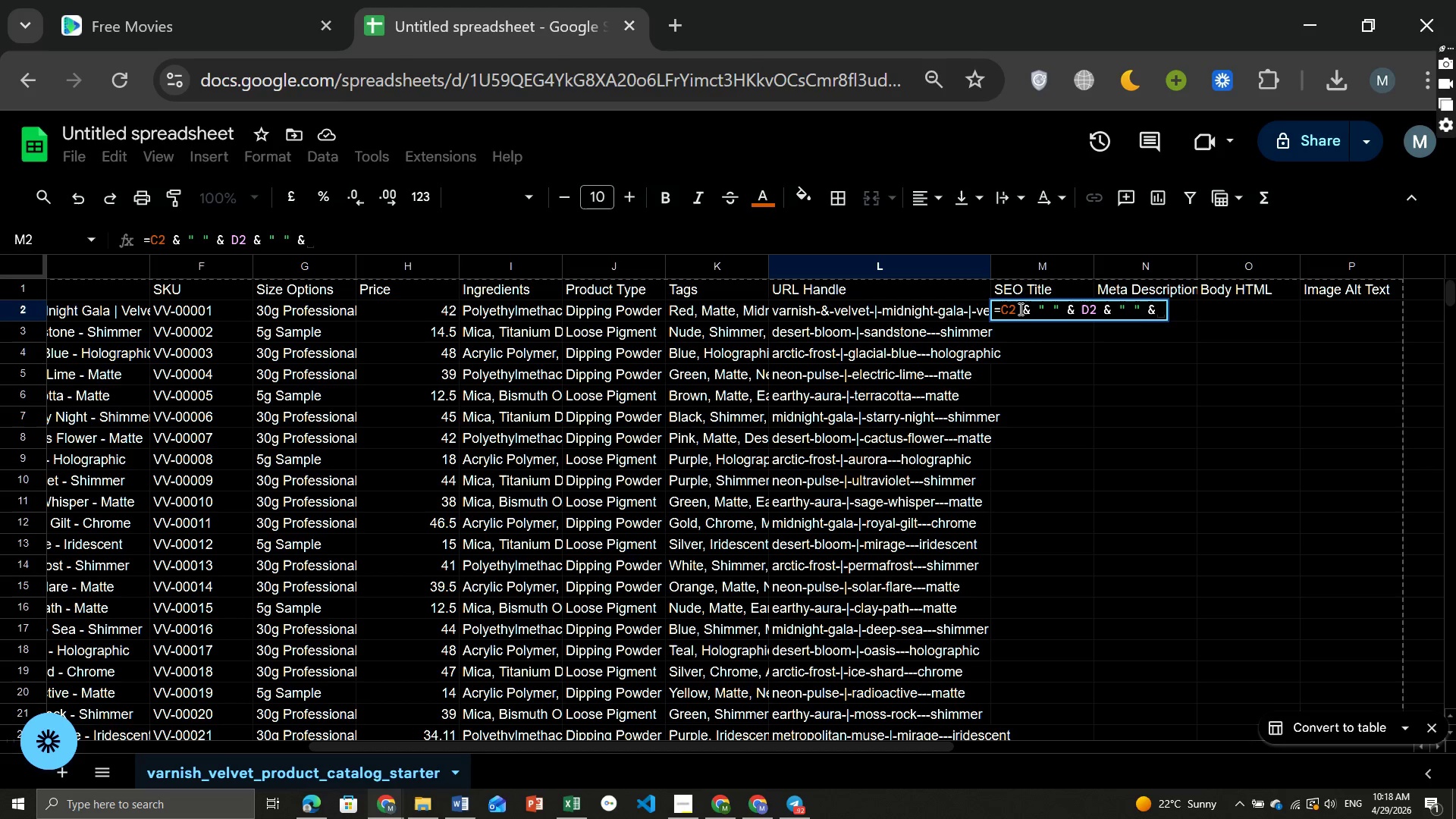 
key(Space)
 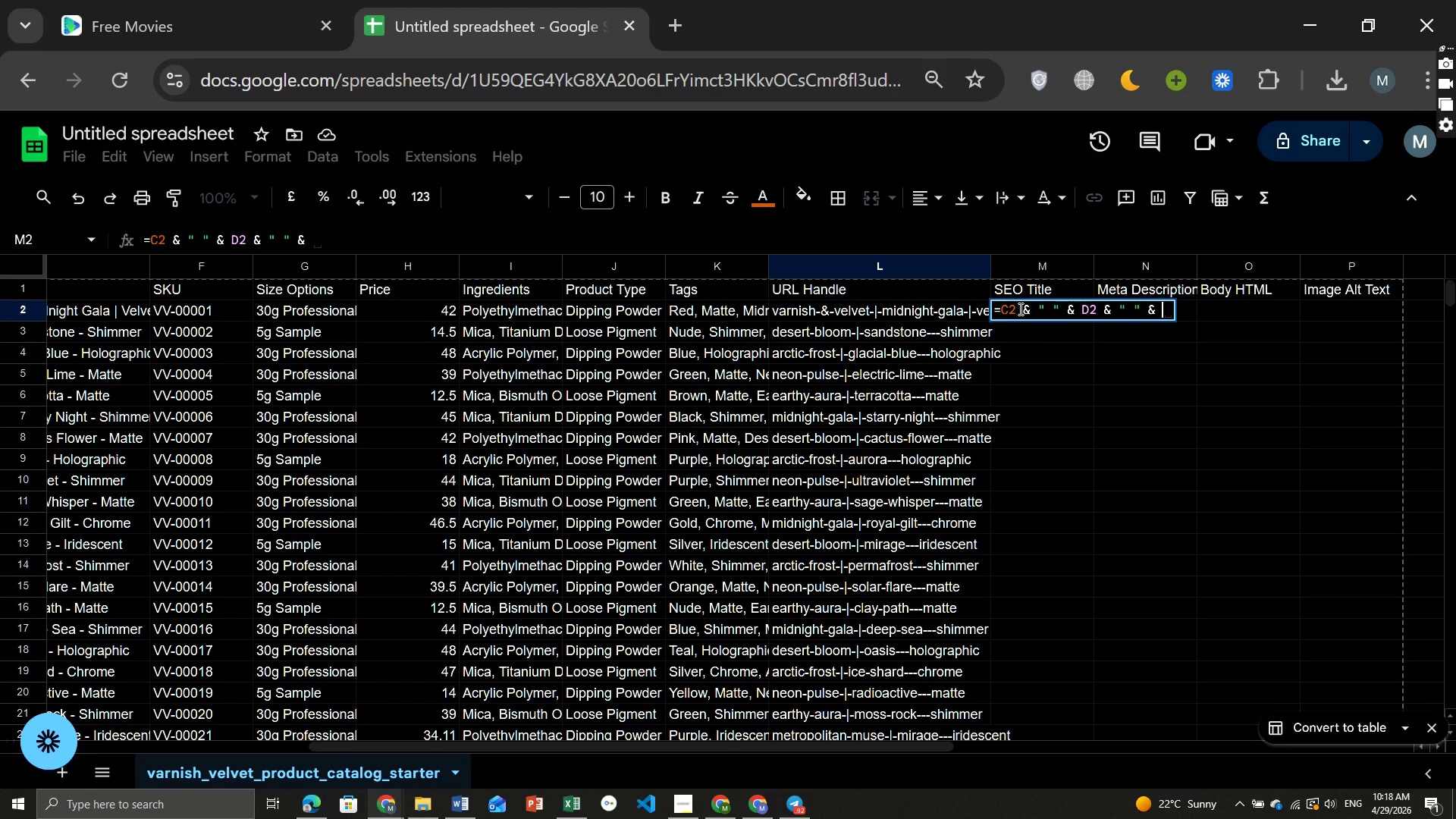 
hold_key(key=ShiftRight, duration=1.51)
 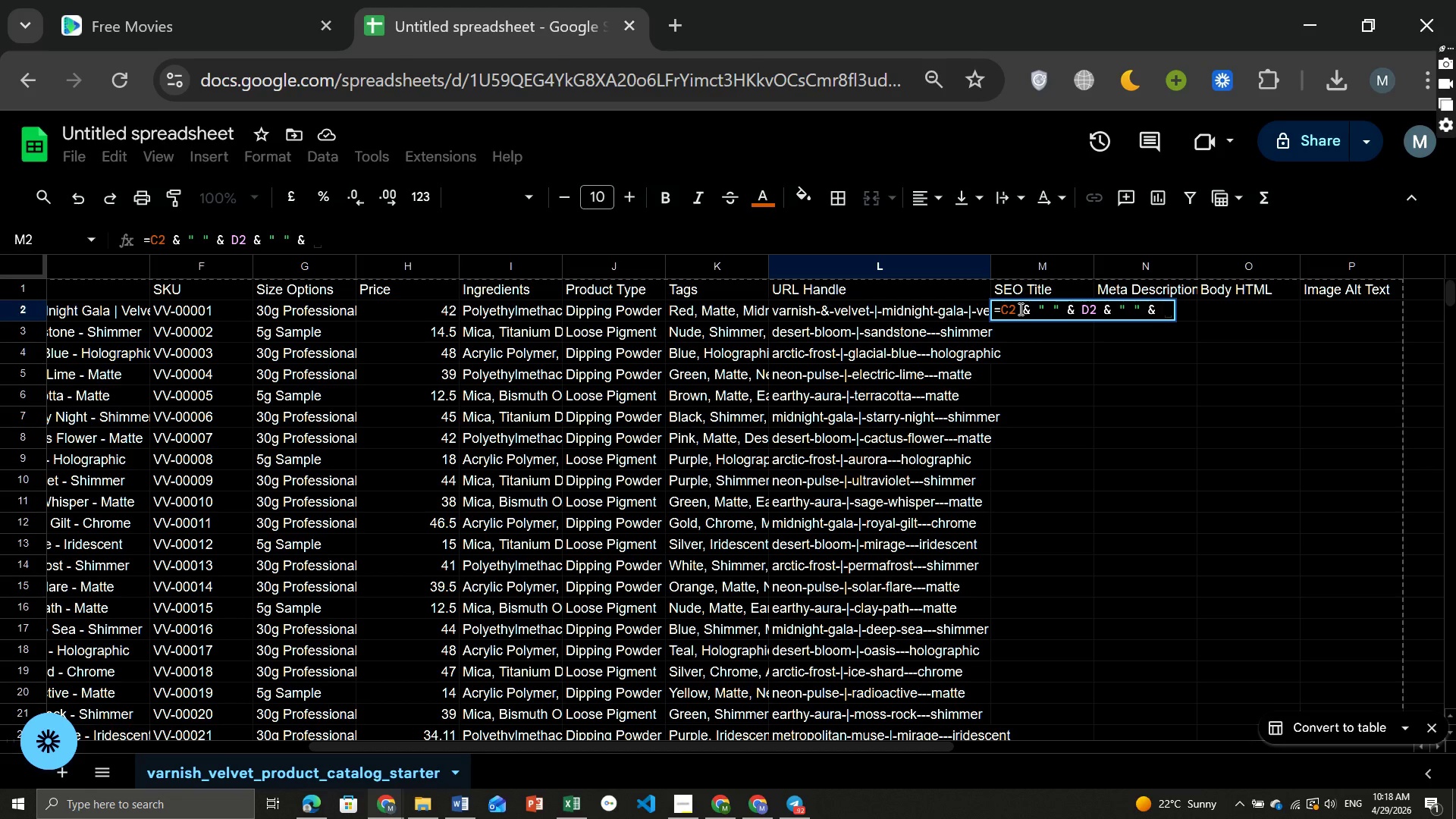 
type(I2 & ')
key(Backspace)
type(" ")
 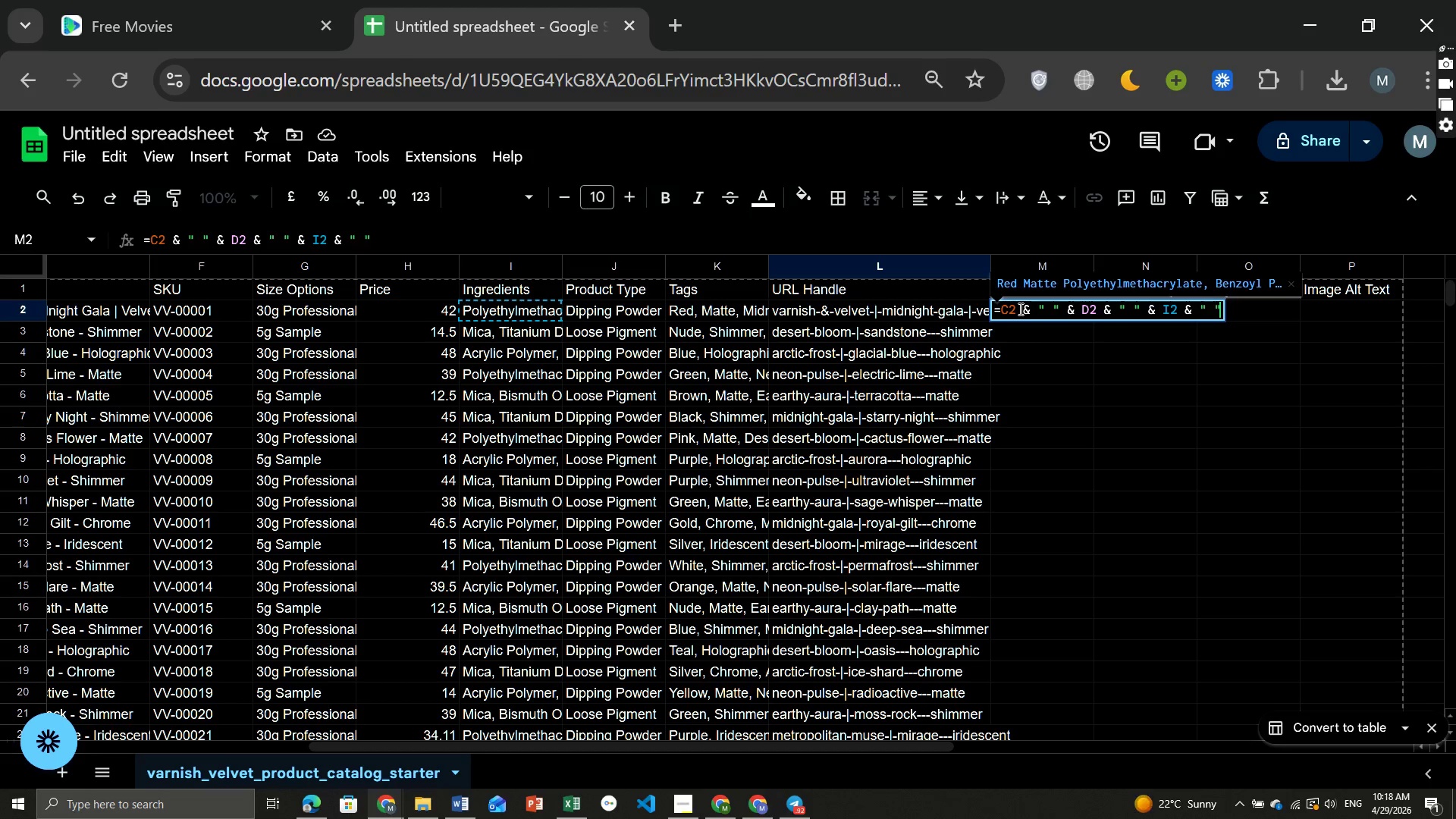 
wait(11.75)
 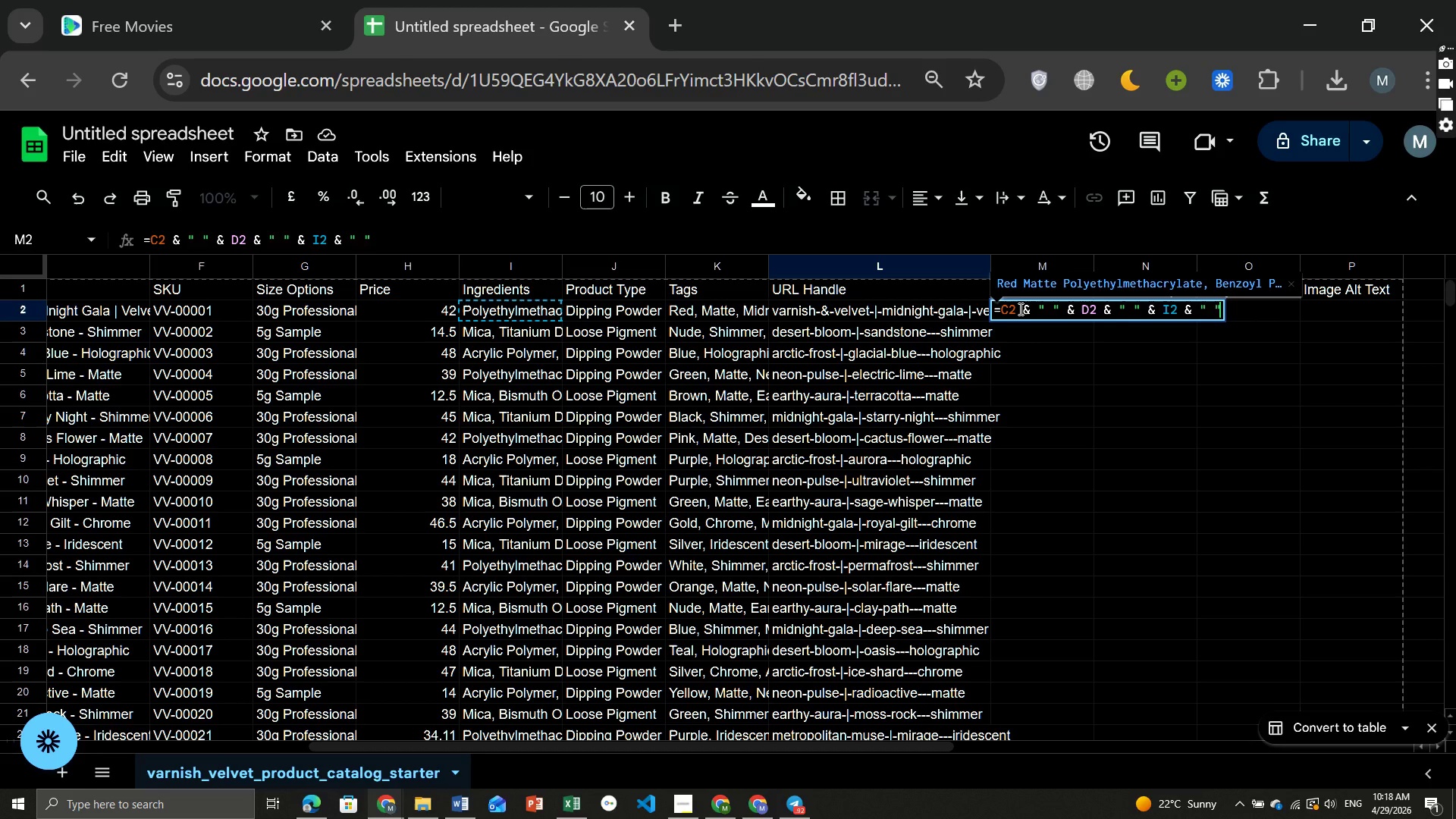 
key(Backspace)
 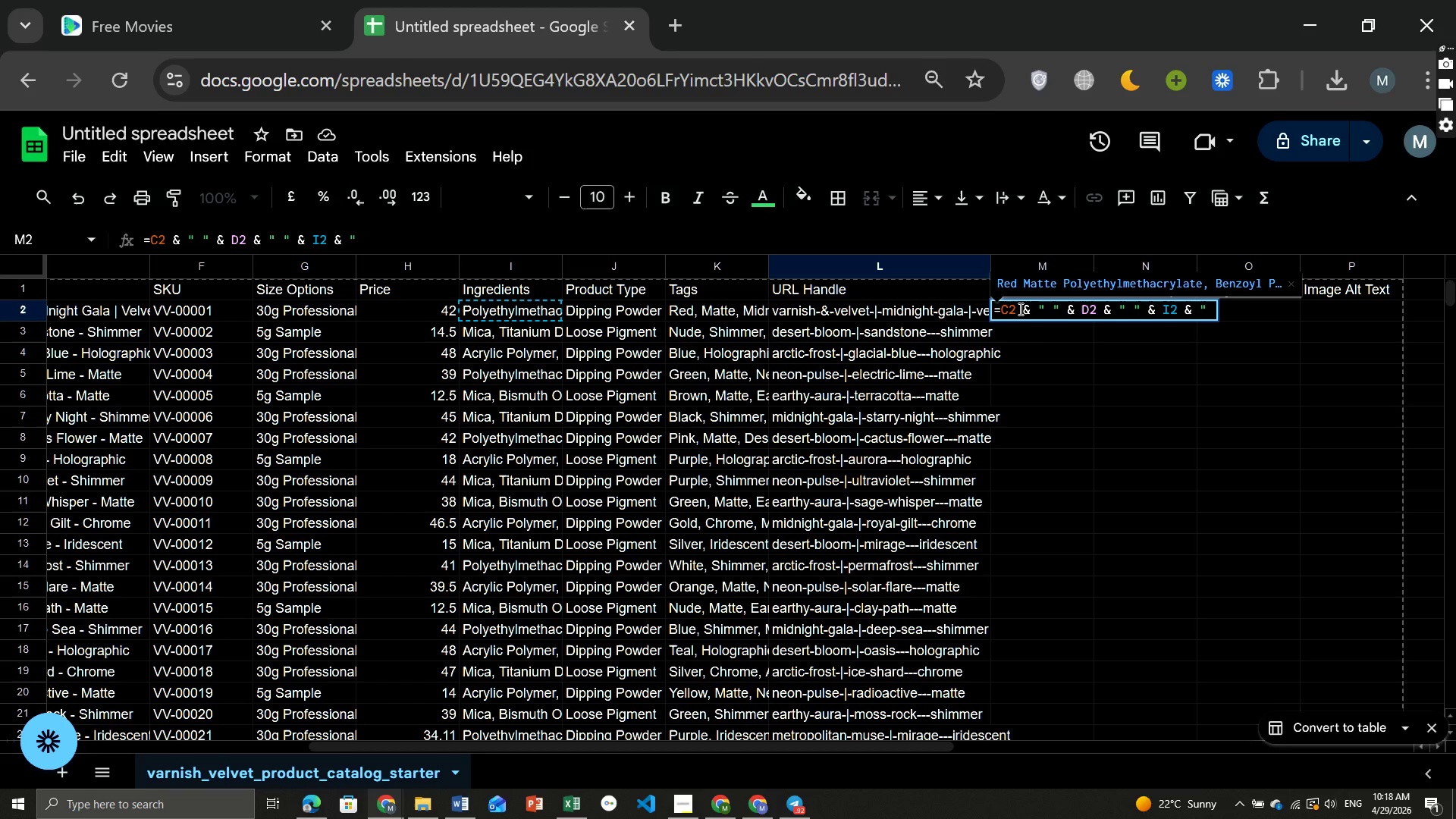 
key(Backspace)
 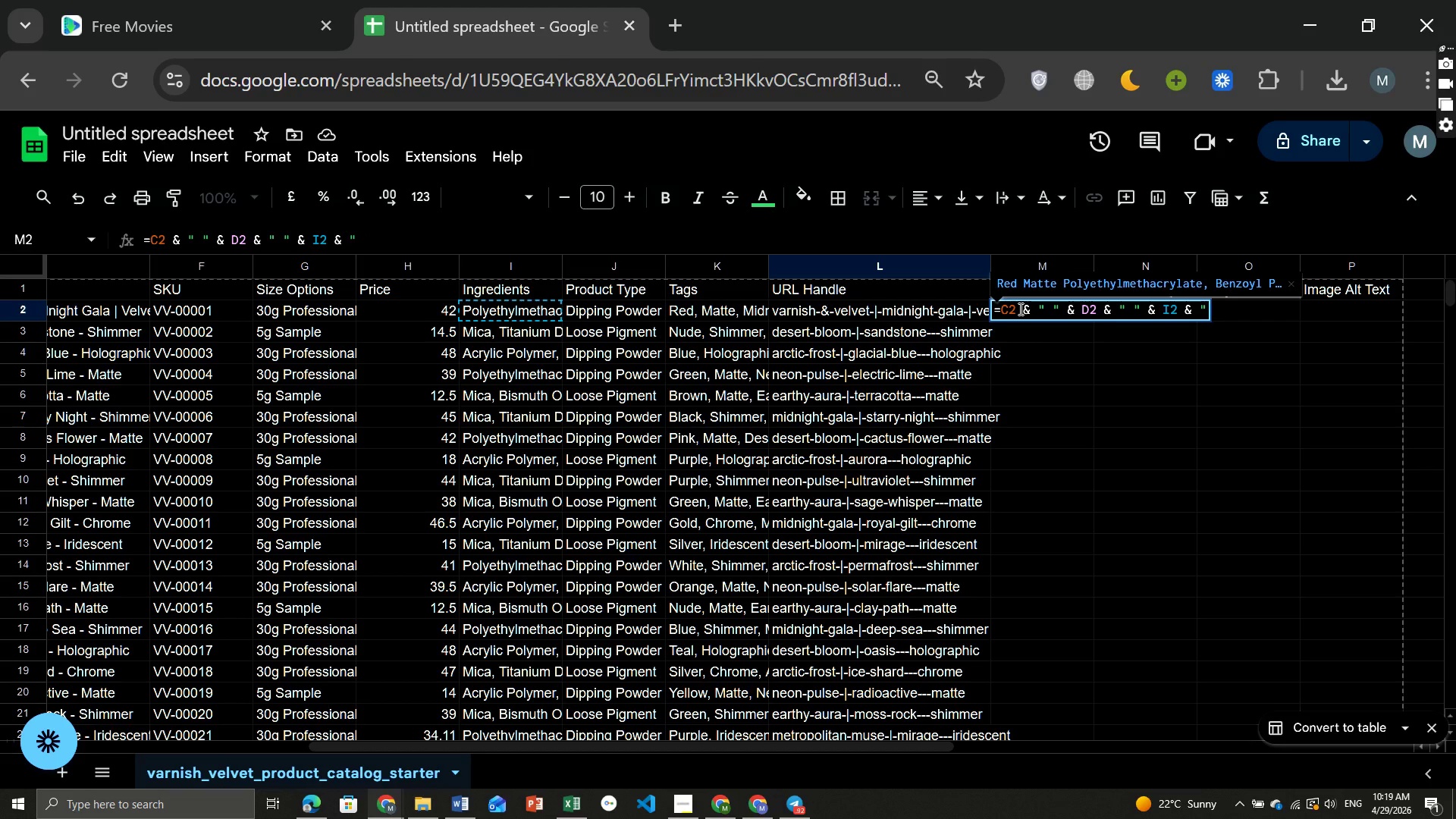 
key(Space)
 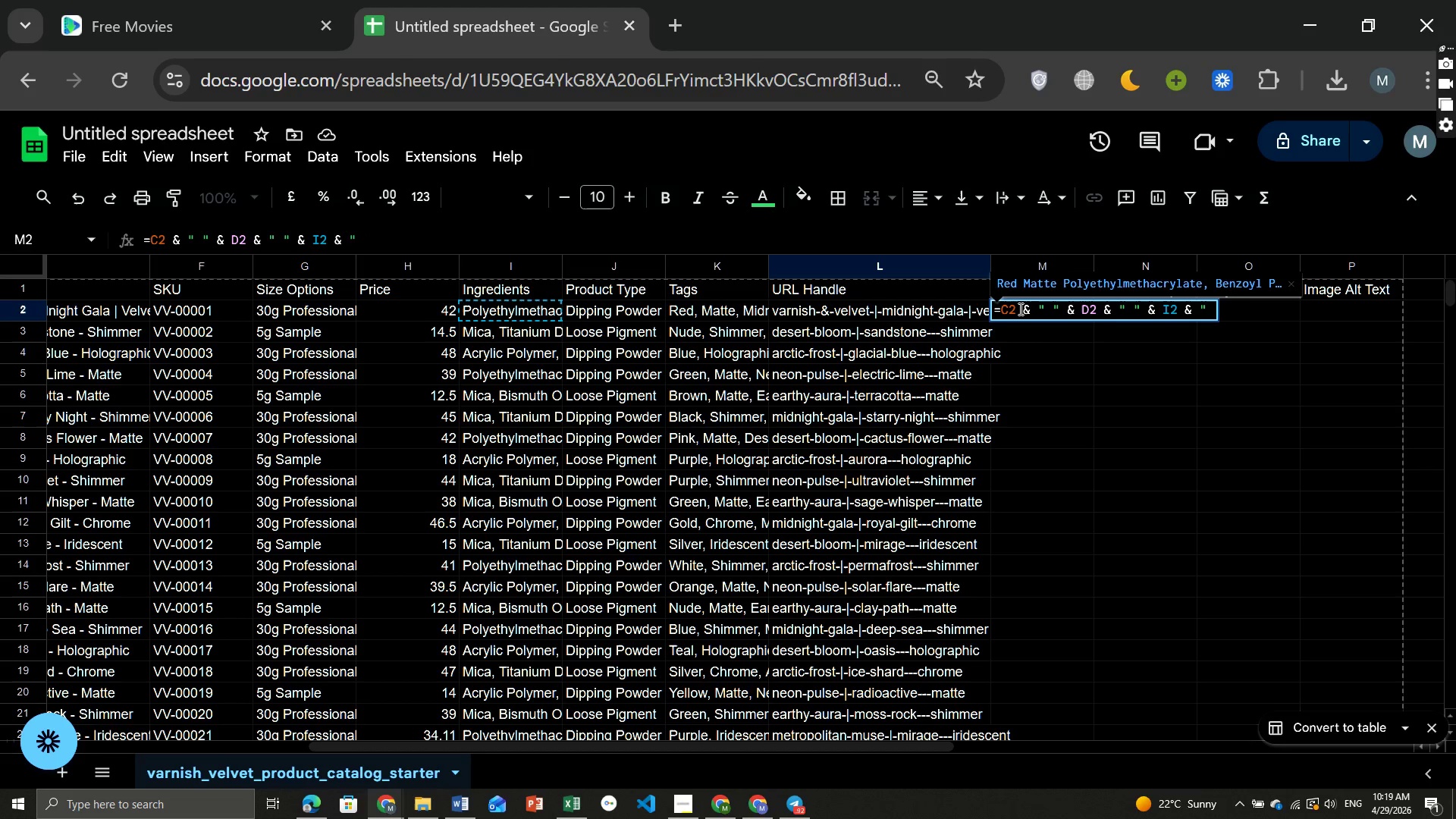 
key(Shift+Break)
 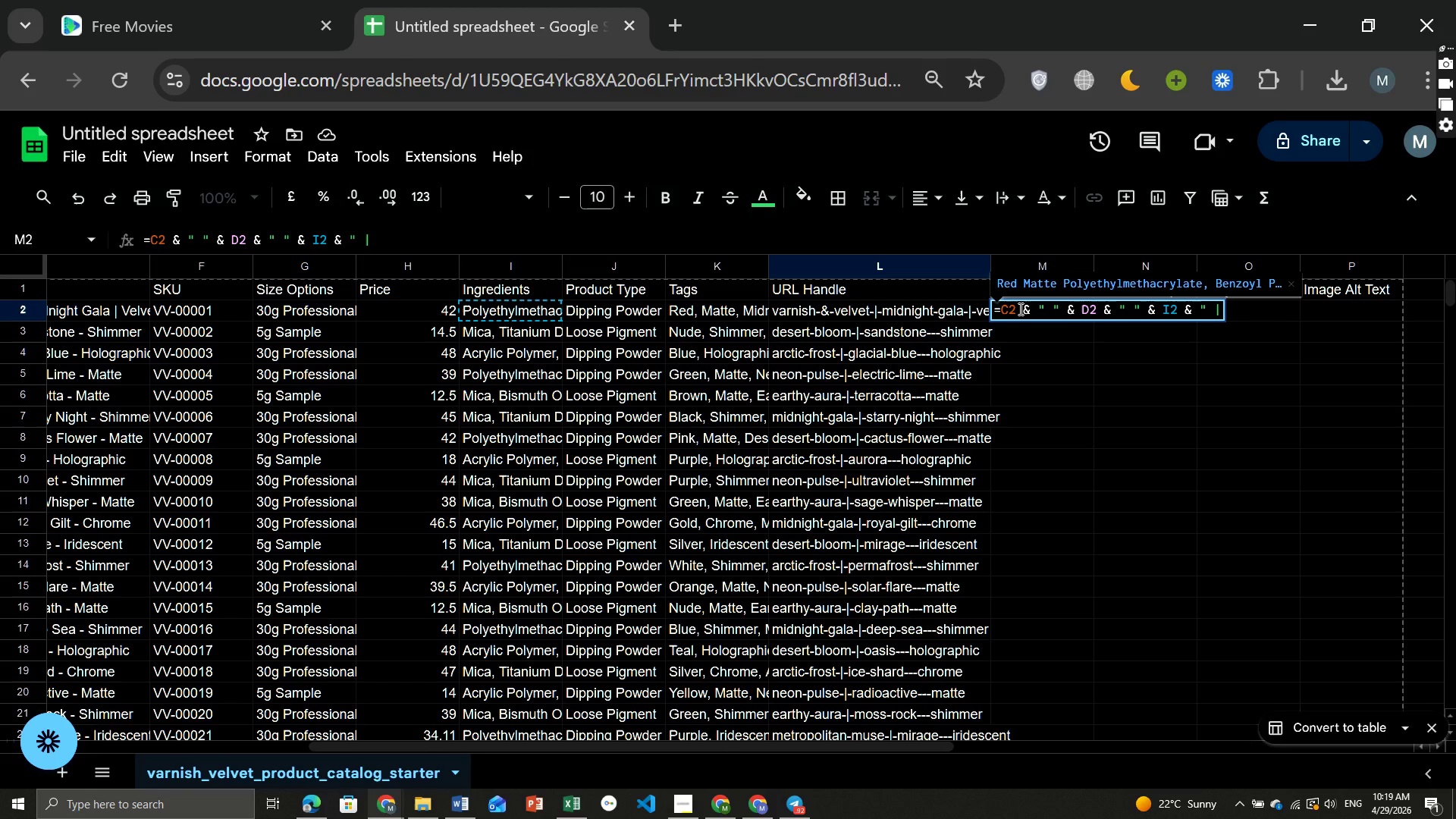 
key(Space)
 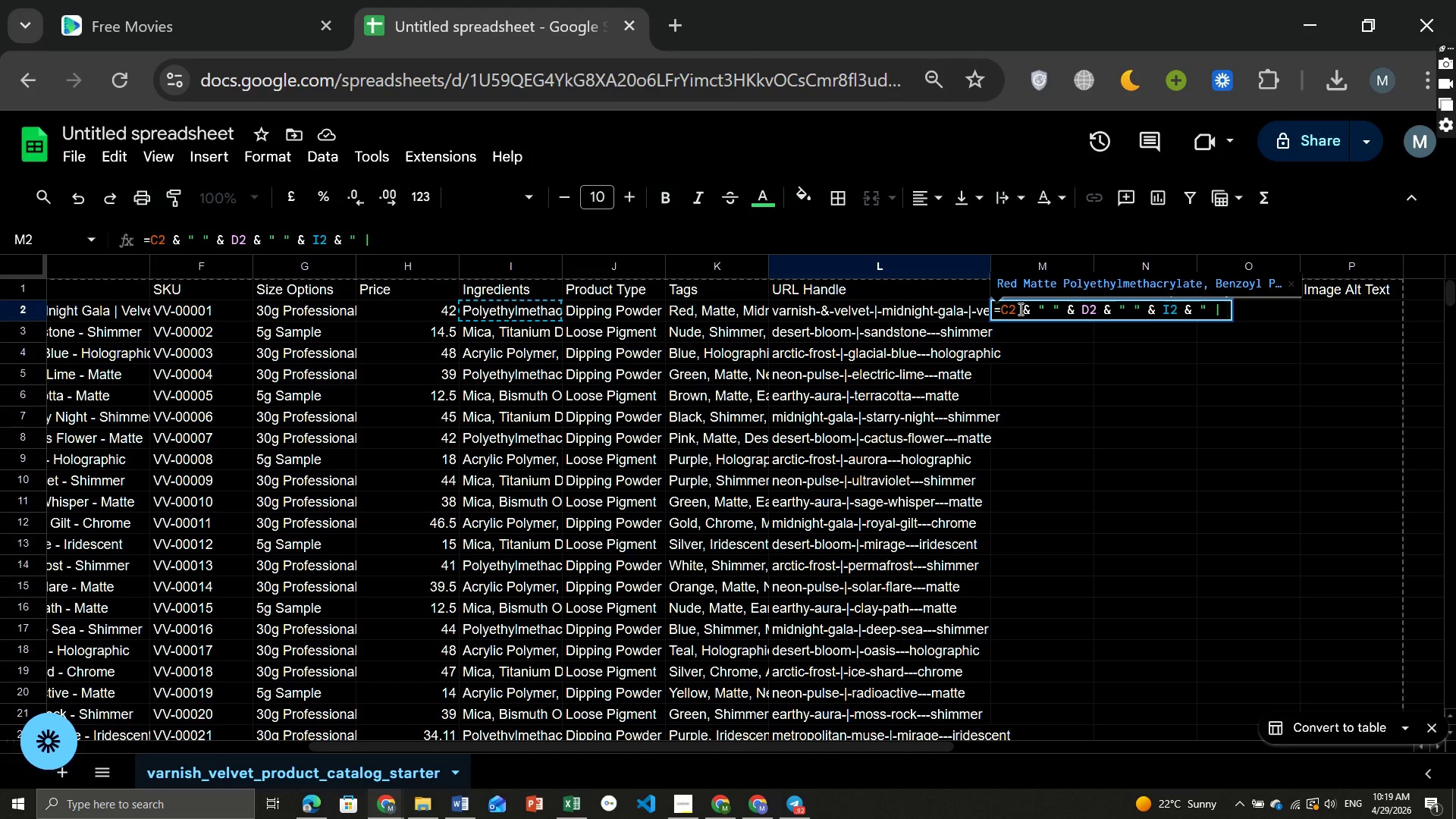 
key(V)
 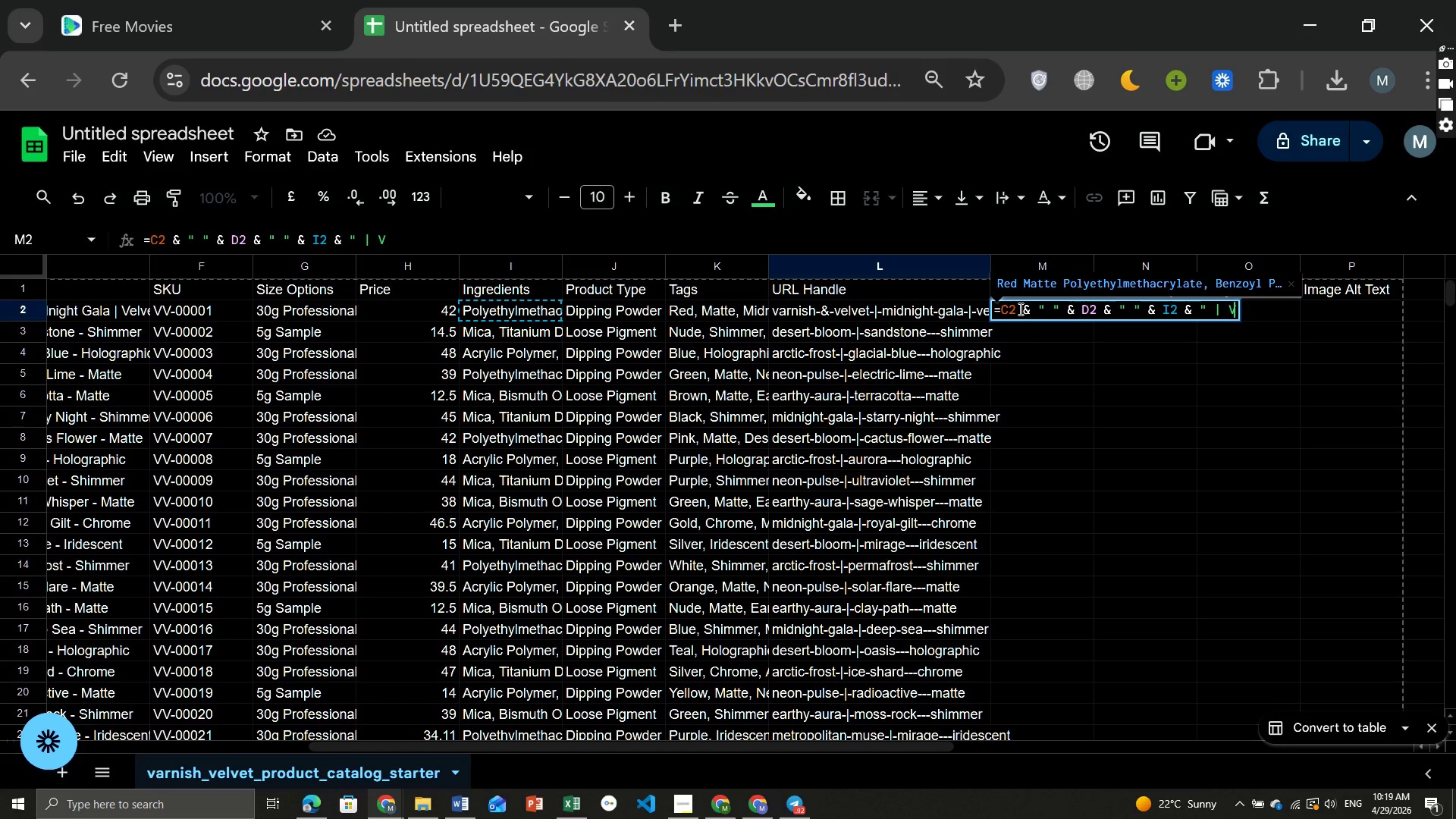 
key(CapsLock)
 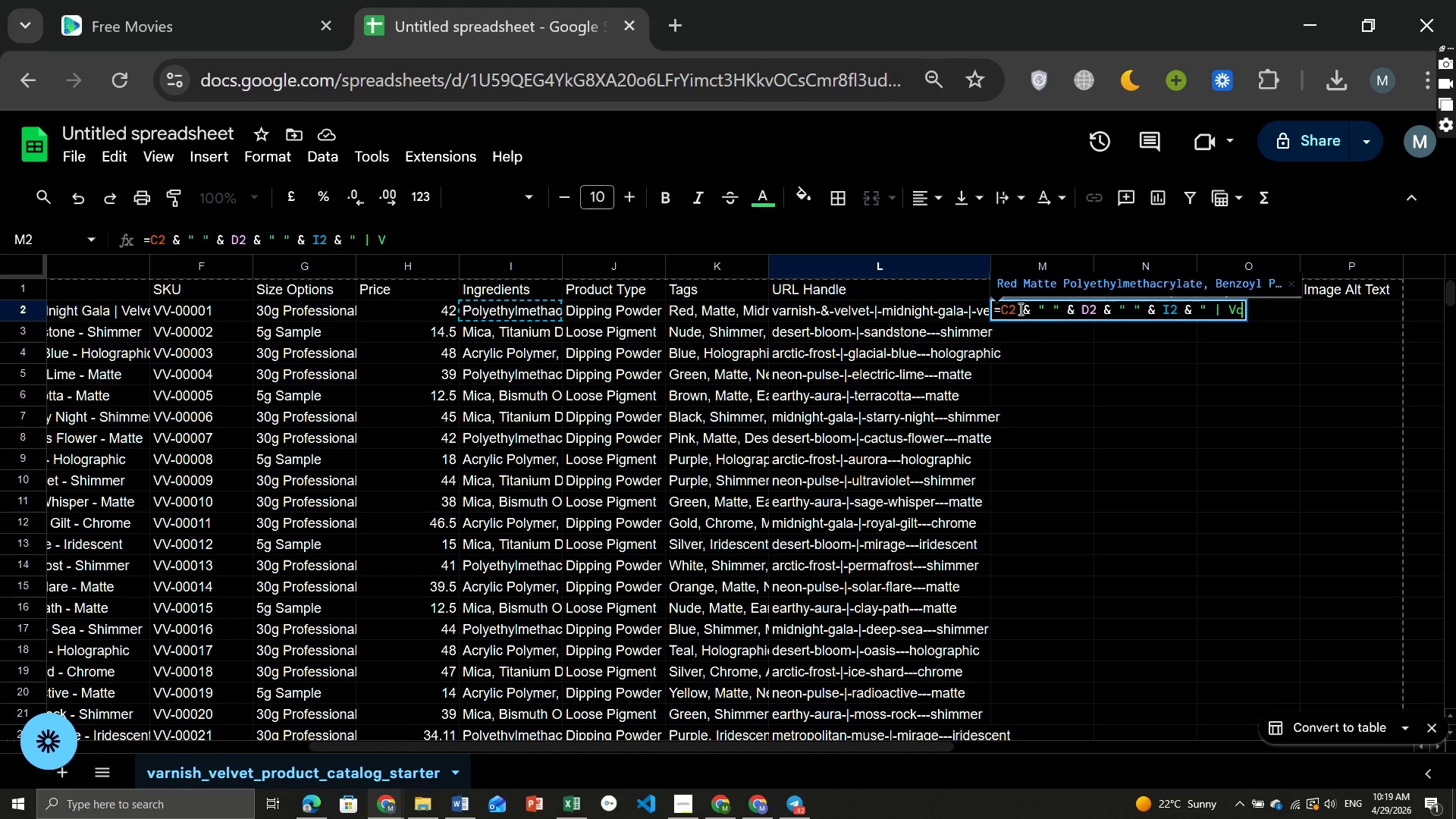 
key(A)
 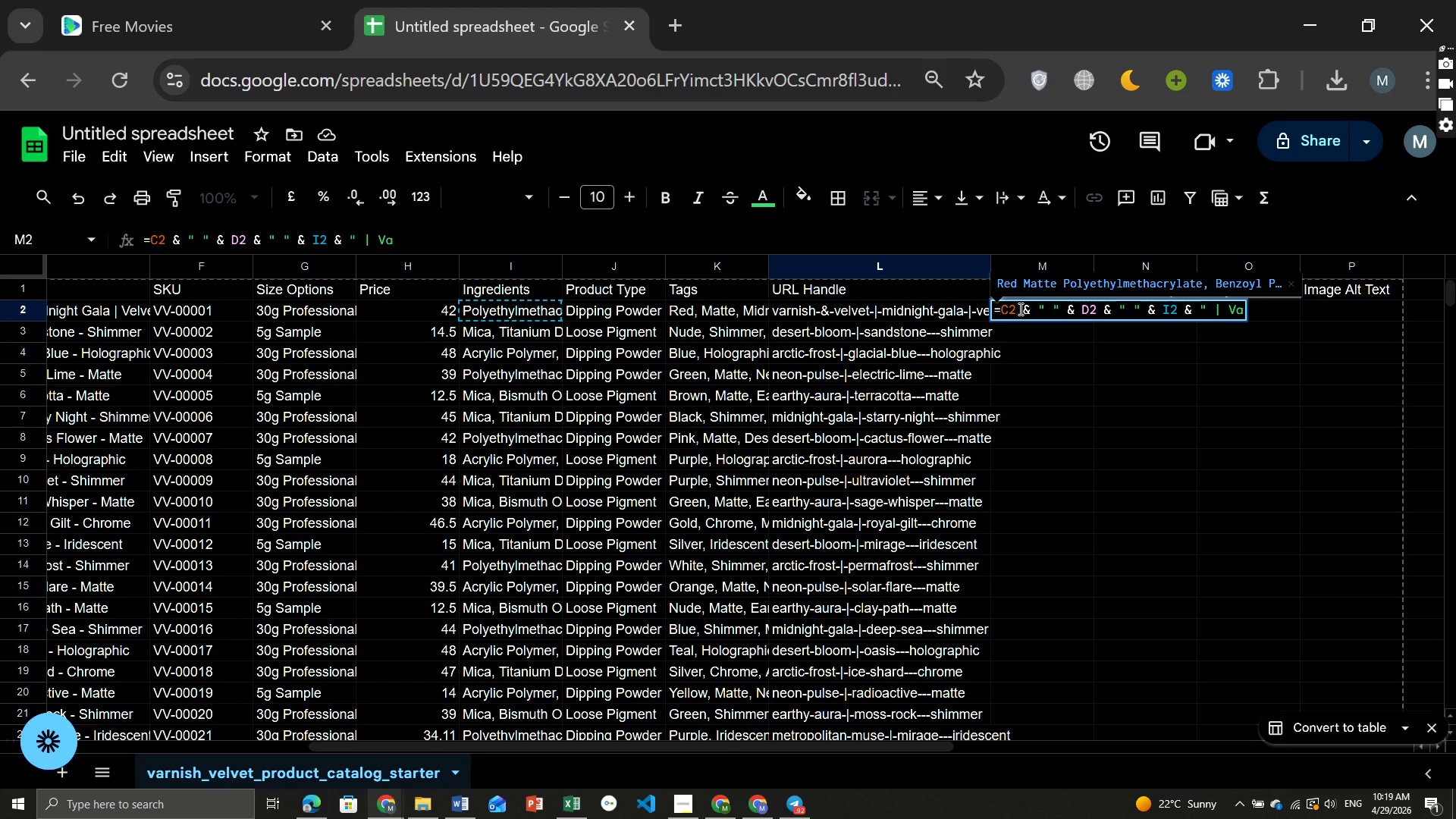 
wait(5.28)
 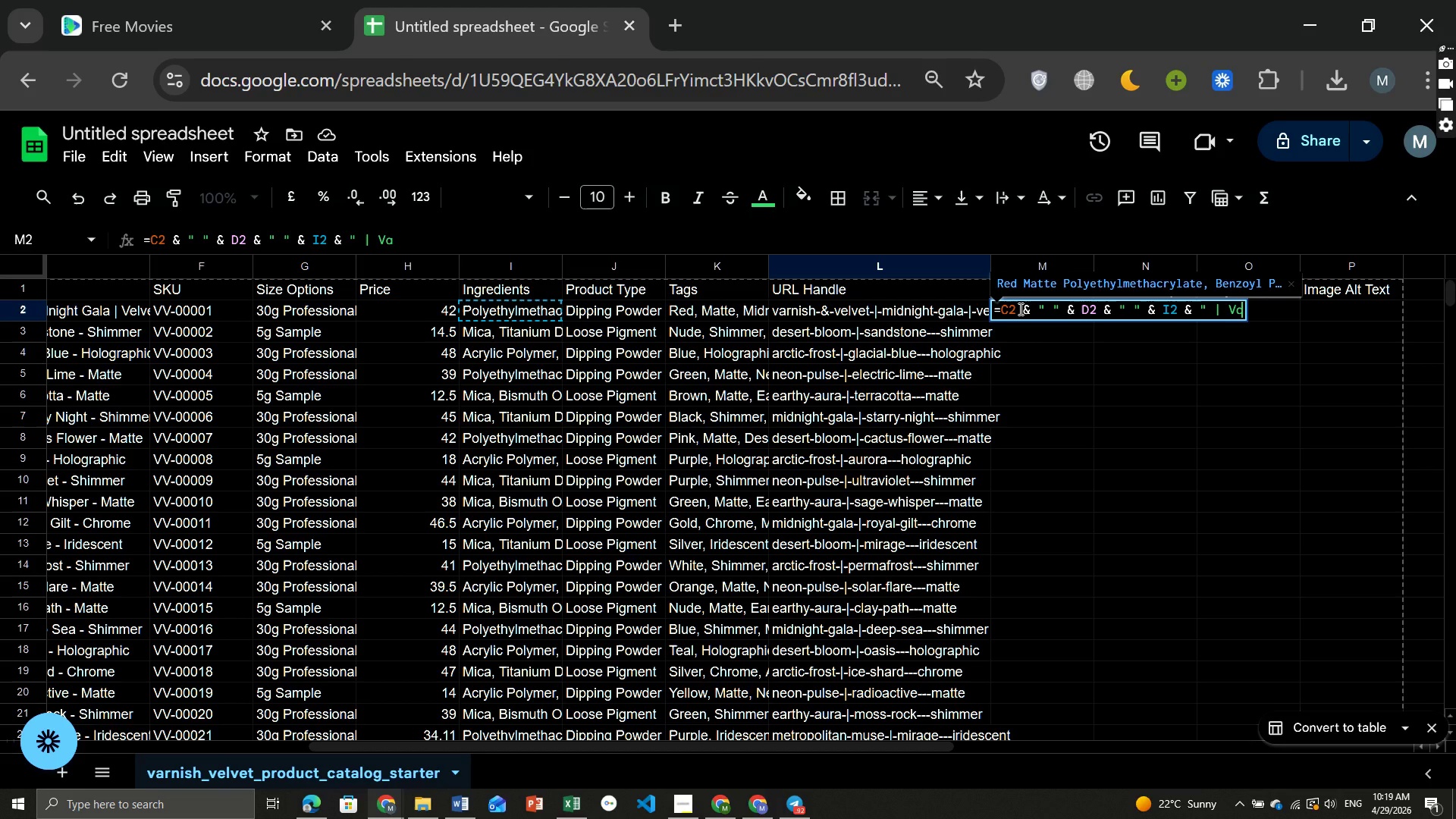 
type(rnish & Velvet")
 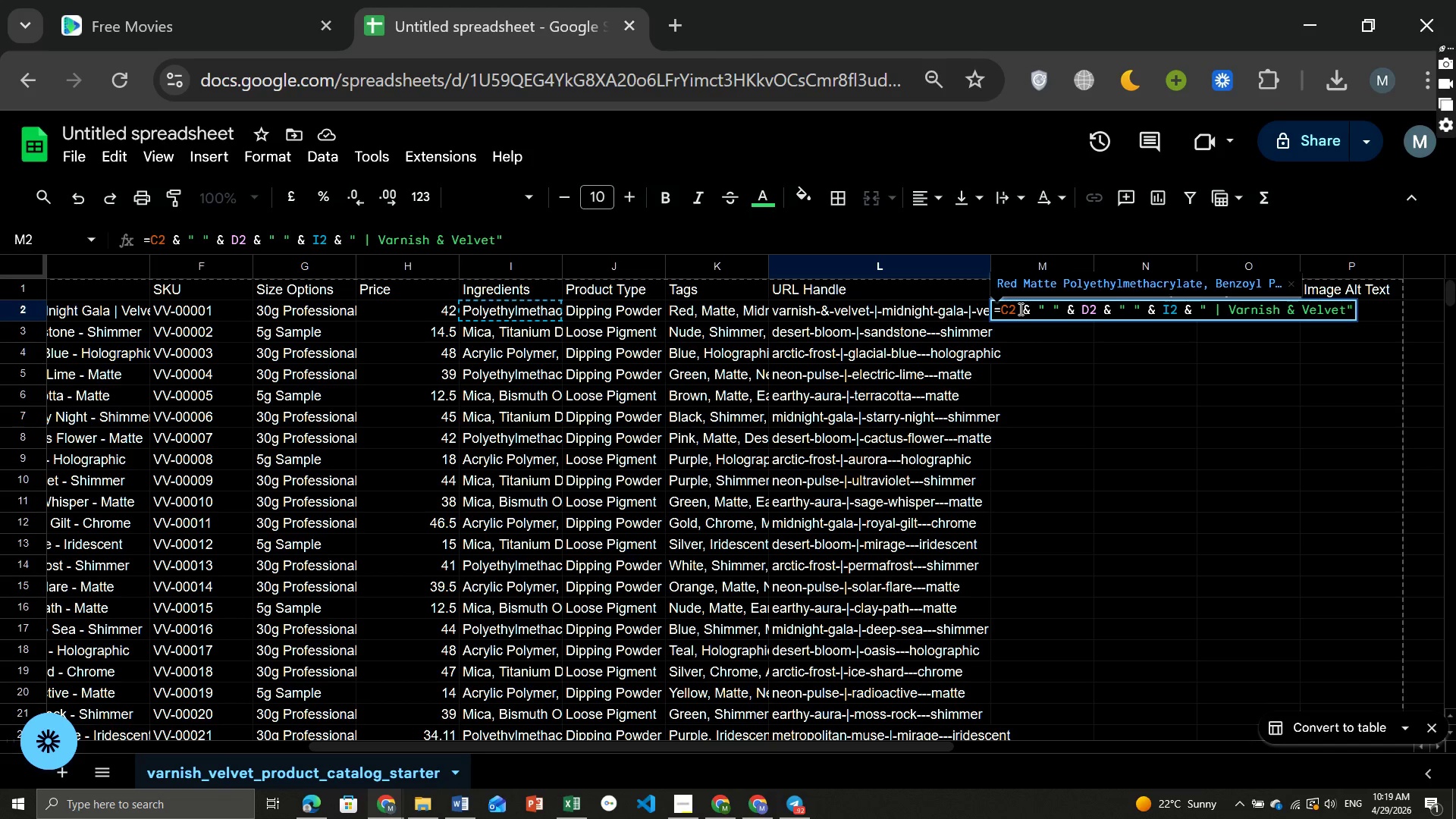 
wait(5.52)
 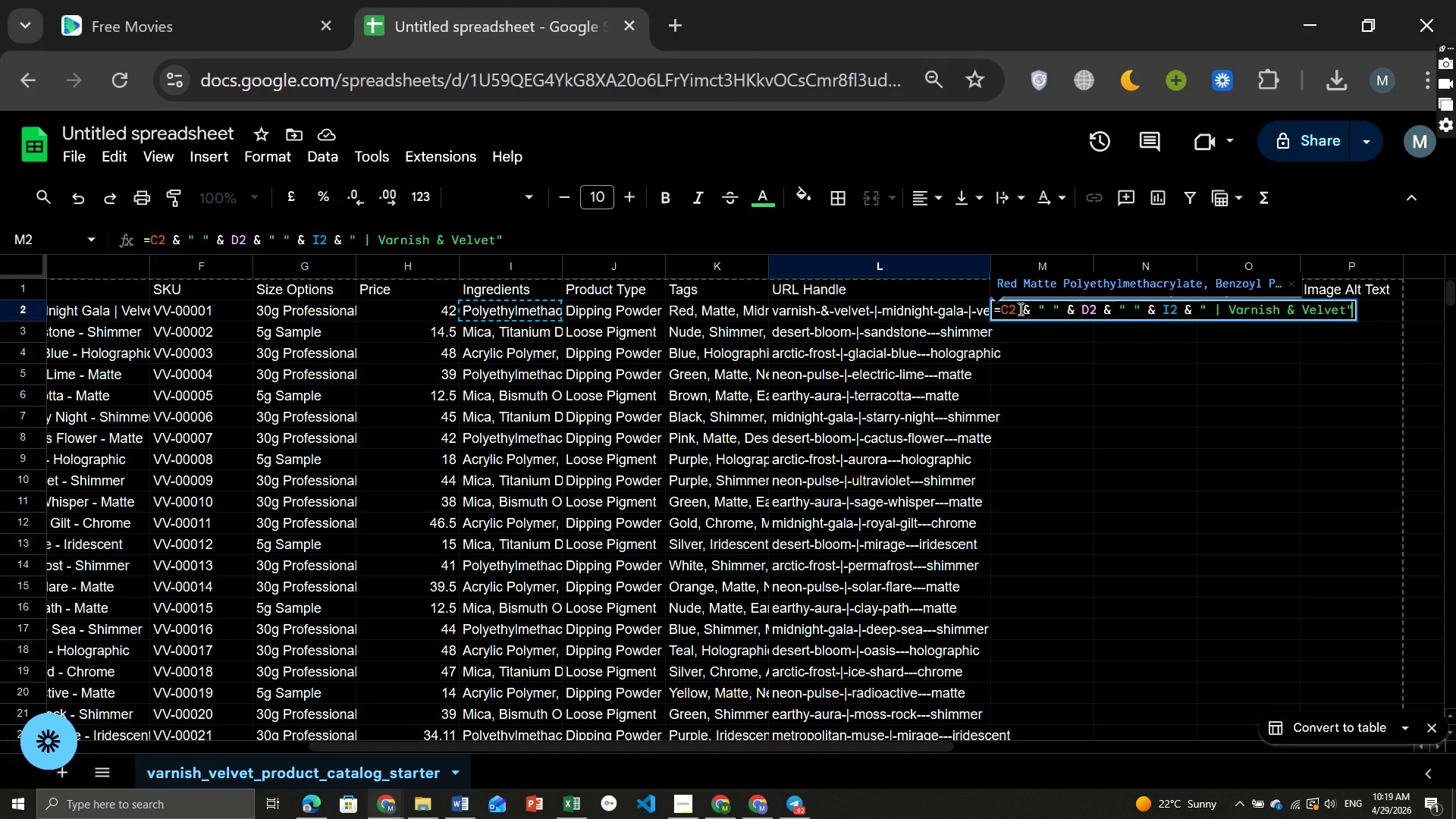 
key(Enter)
 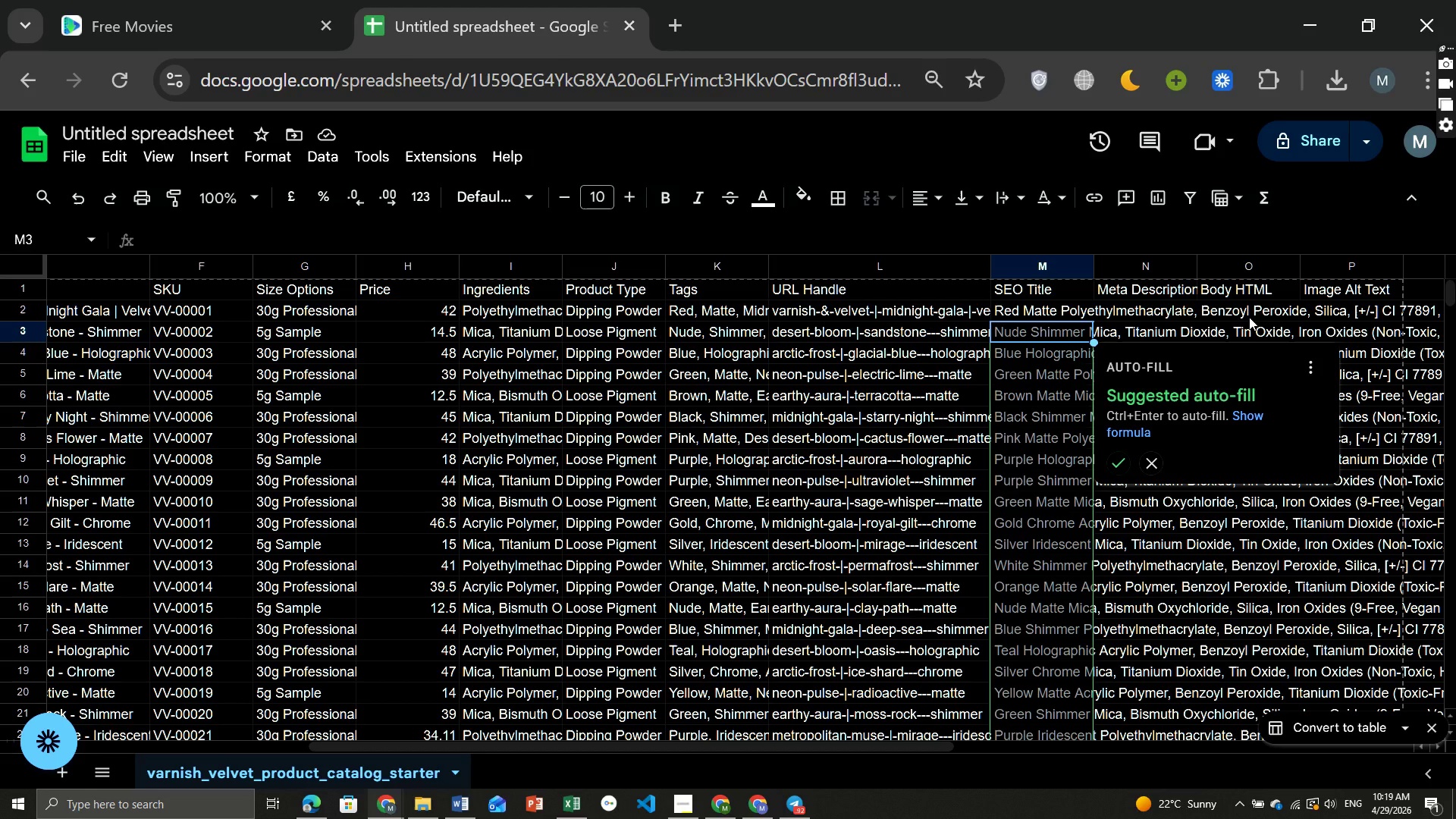 
wait(11.66)
 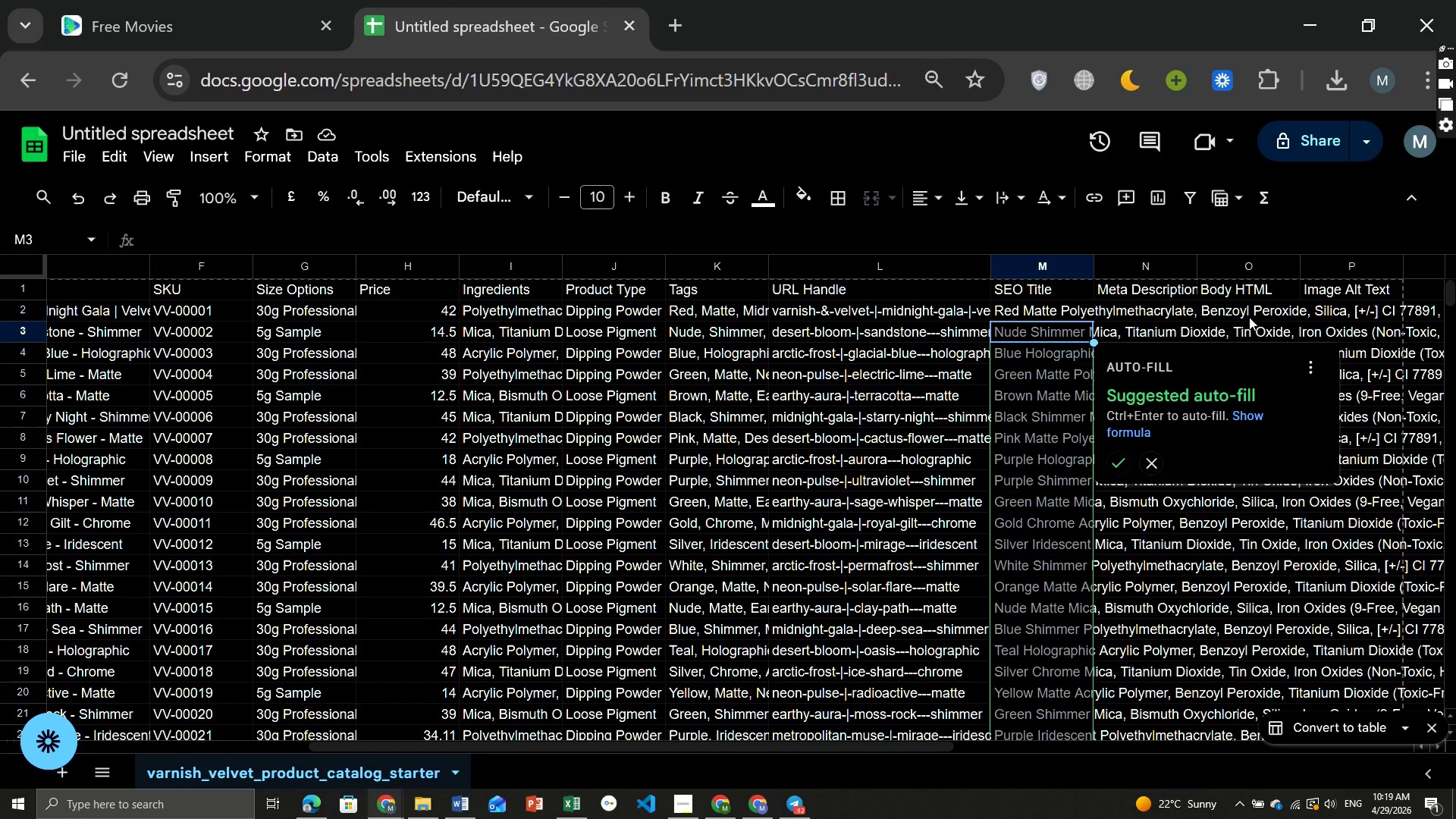 
left_click([1122, 463])
 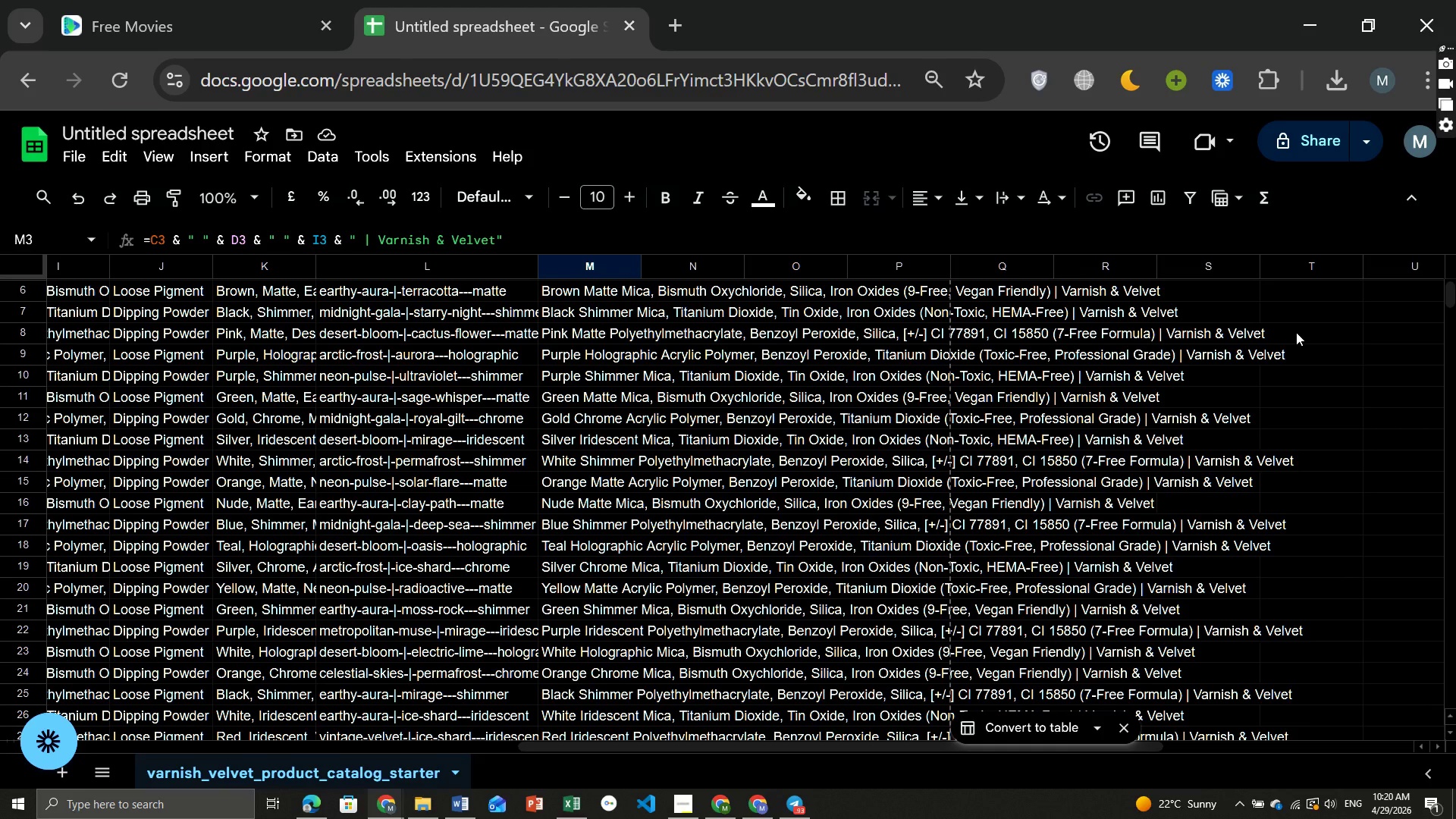 
wait(39.55)
 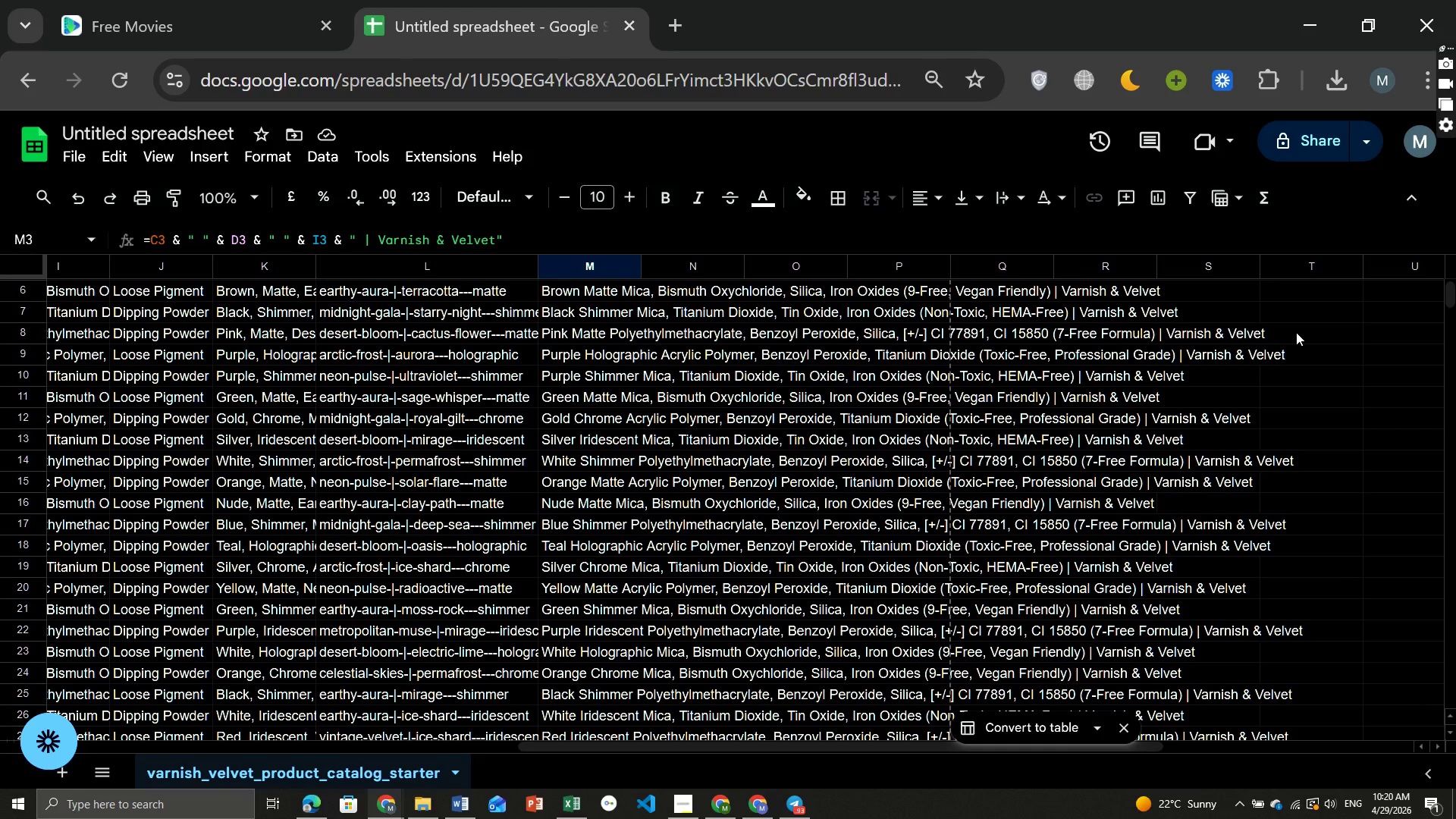 
left_click([695, 289])
 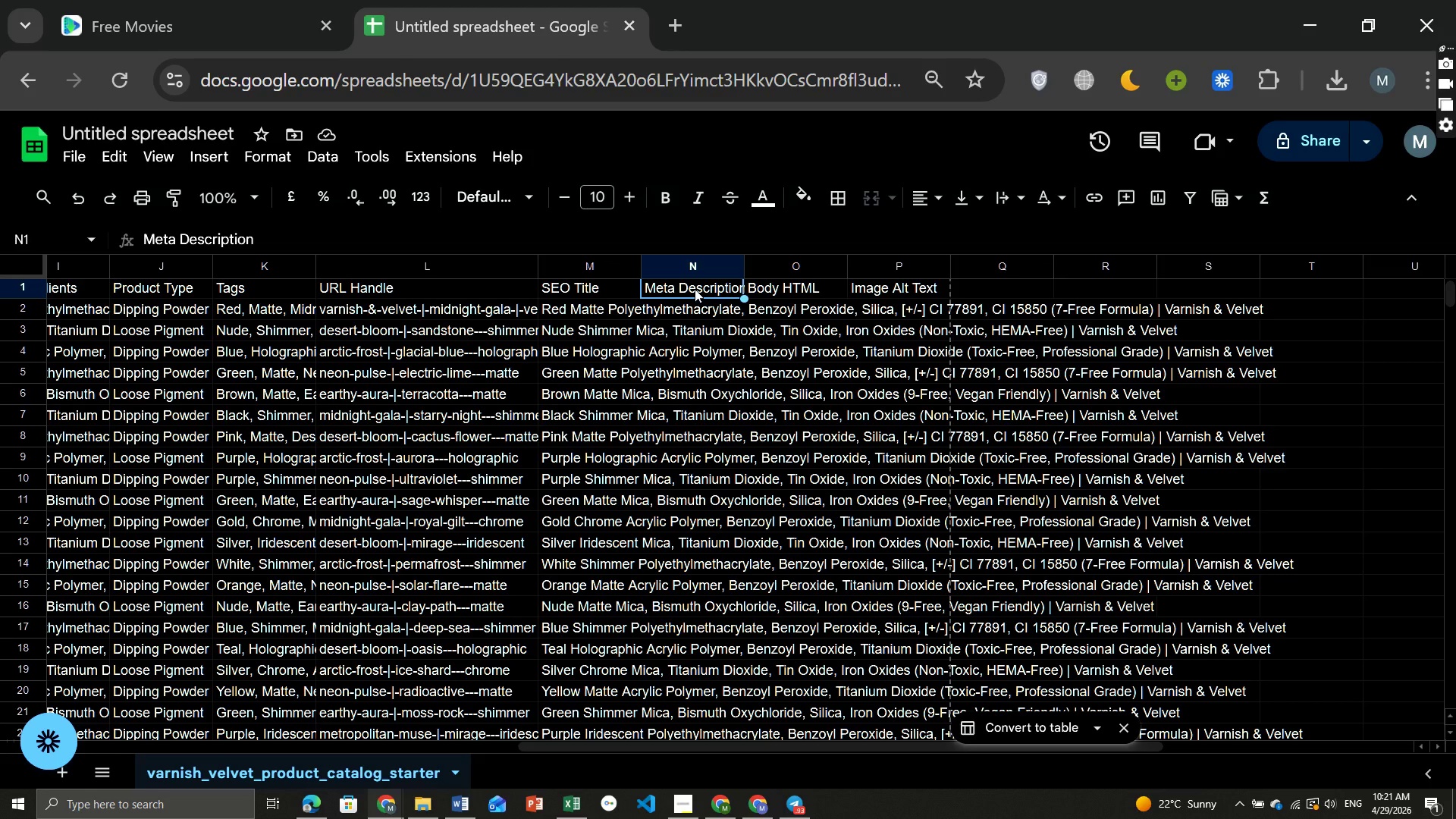 
wait(69.33)
 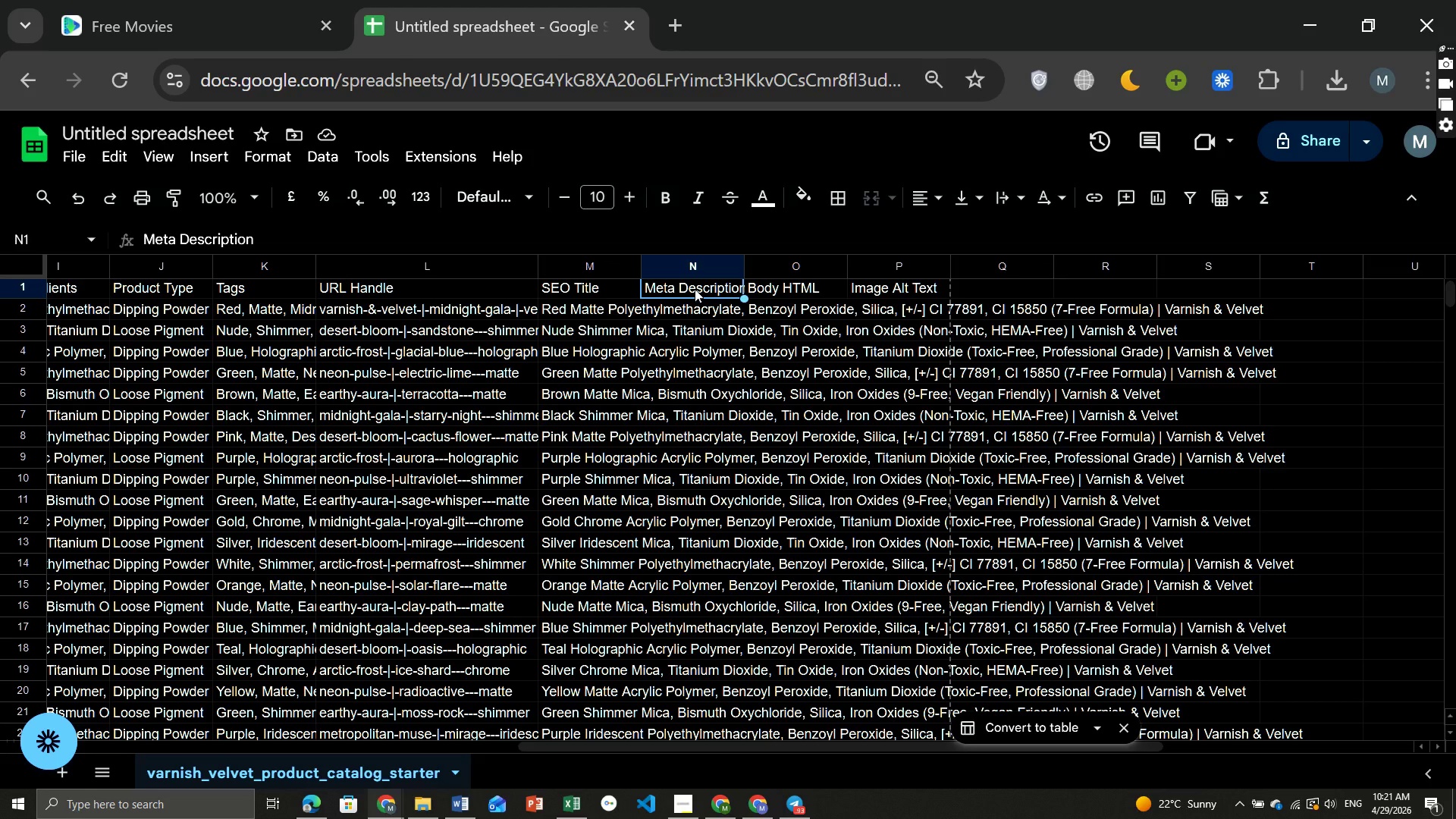 
left_click([680, 808])